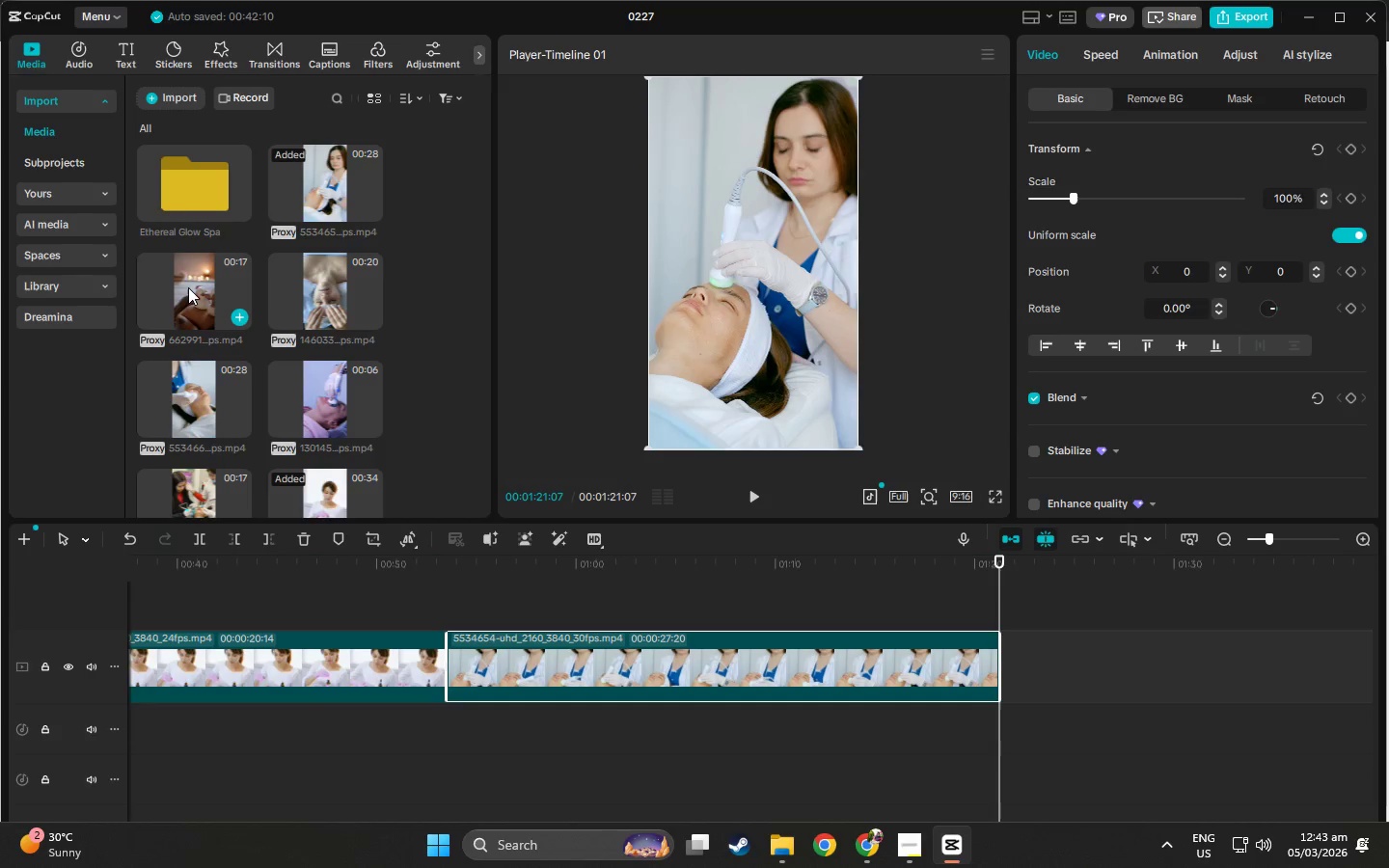 
wait(9.08)
 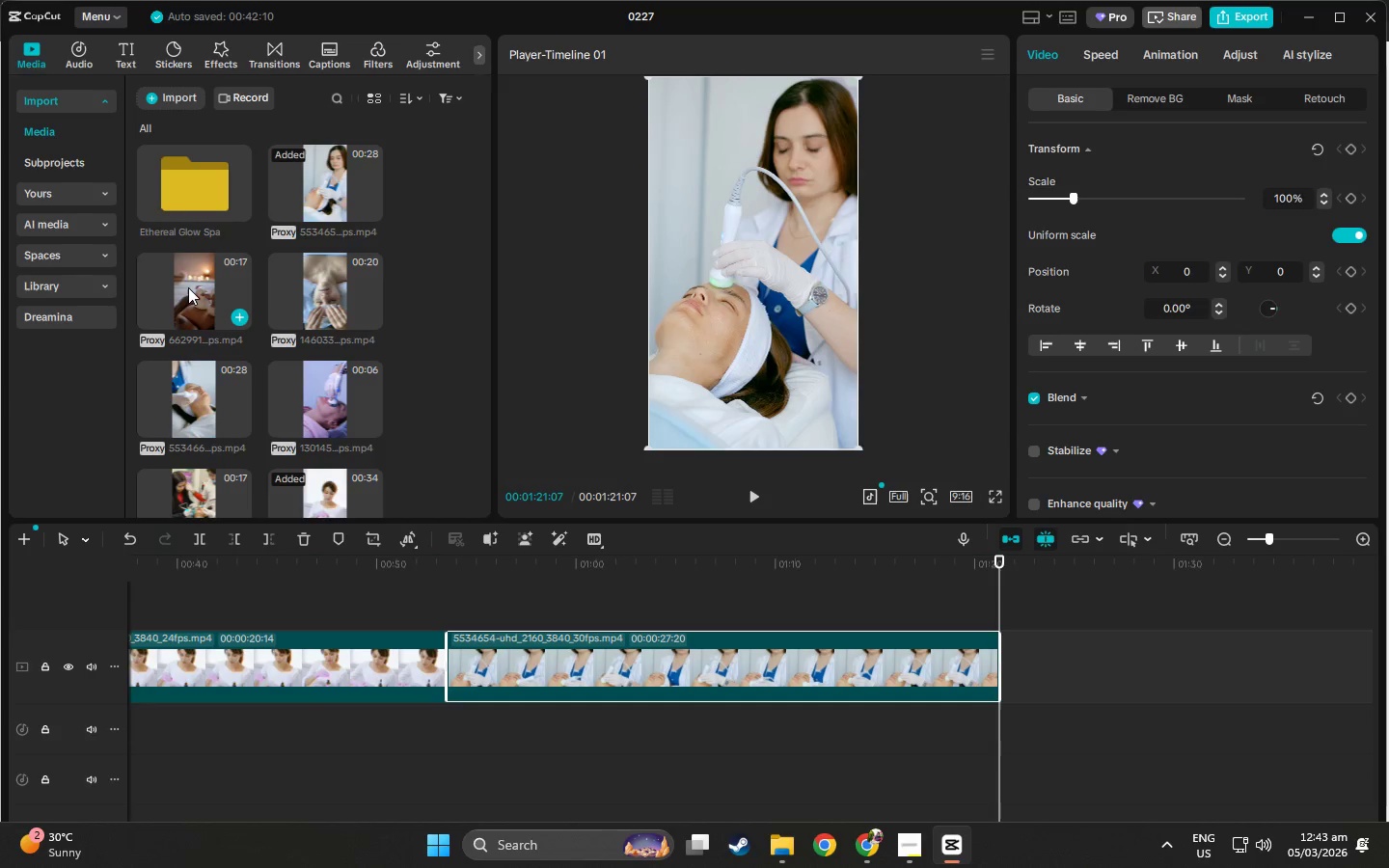 
left_click([173, 285])
 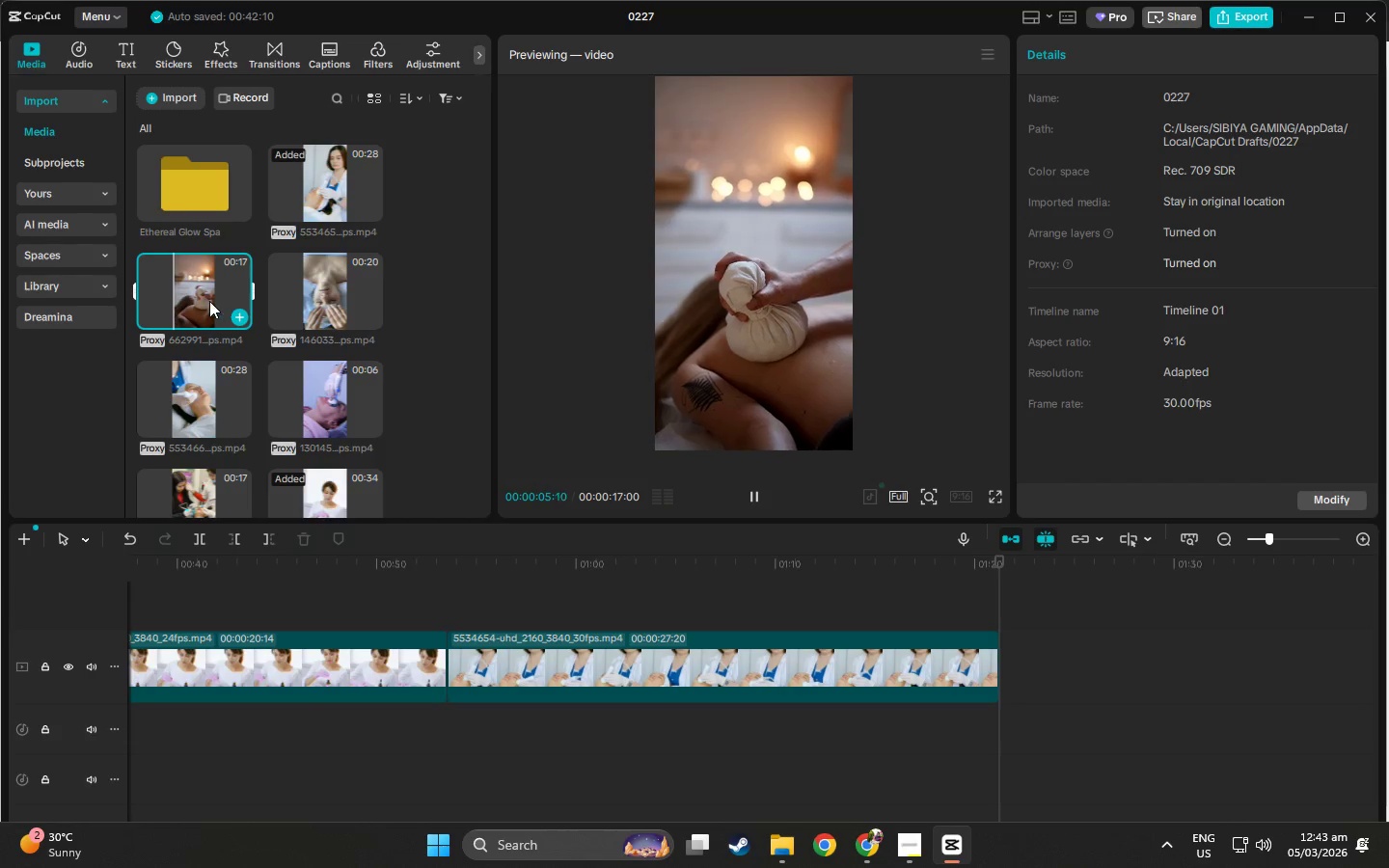 
wait(7.92)
 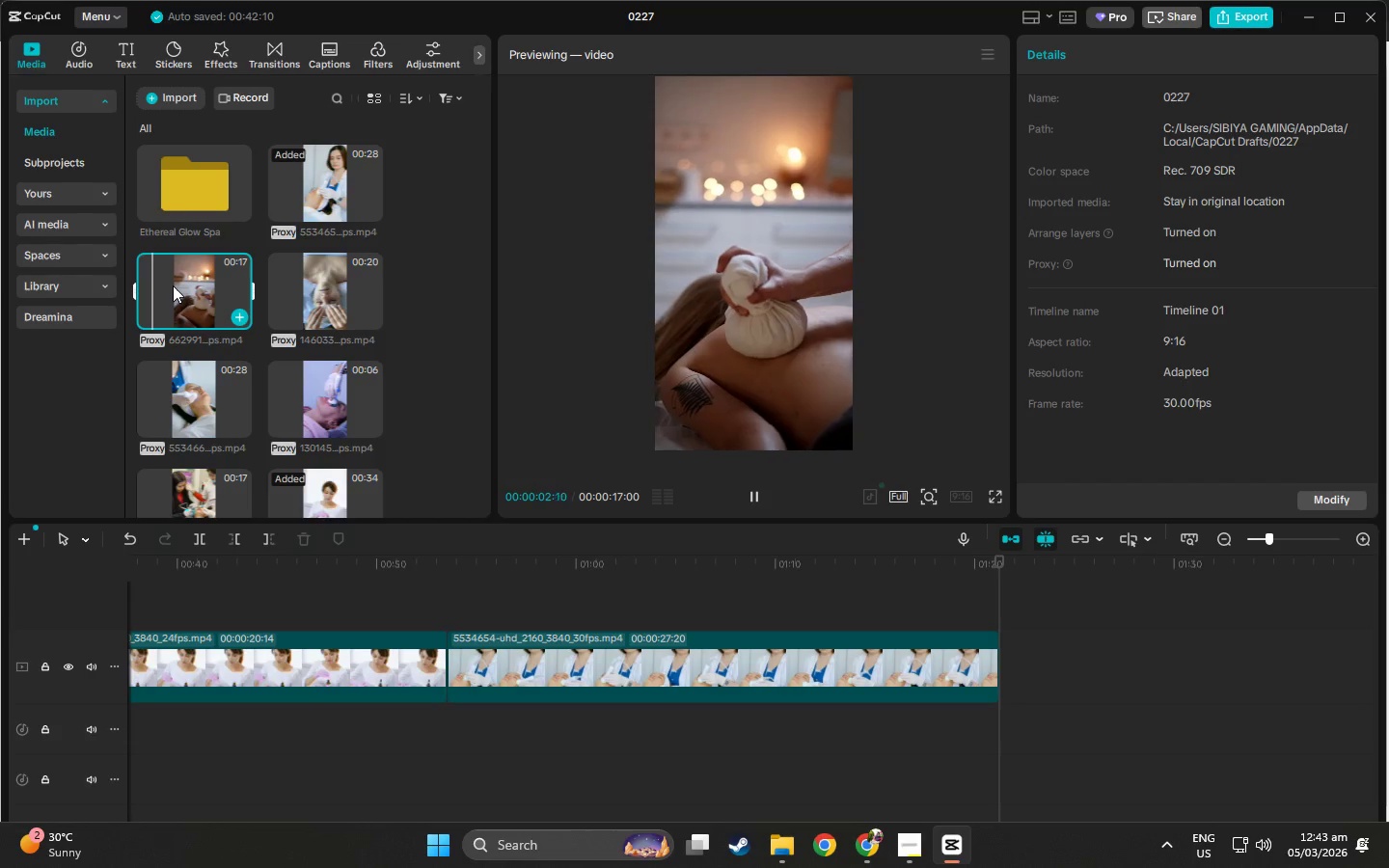 
left_click_drag(start_coordinate=[195, 291], to_coordinate=[1003, 664])
 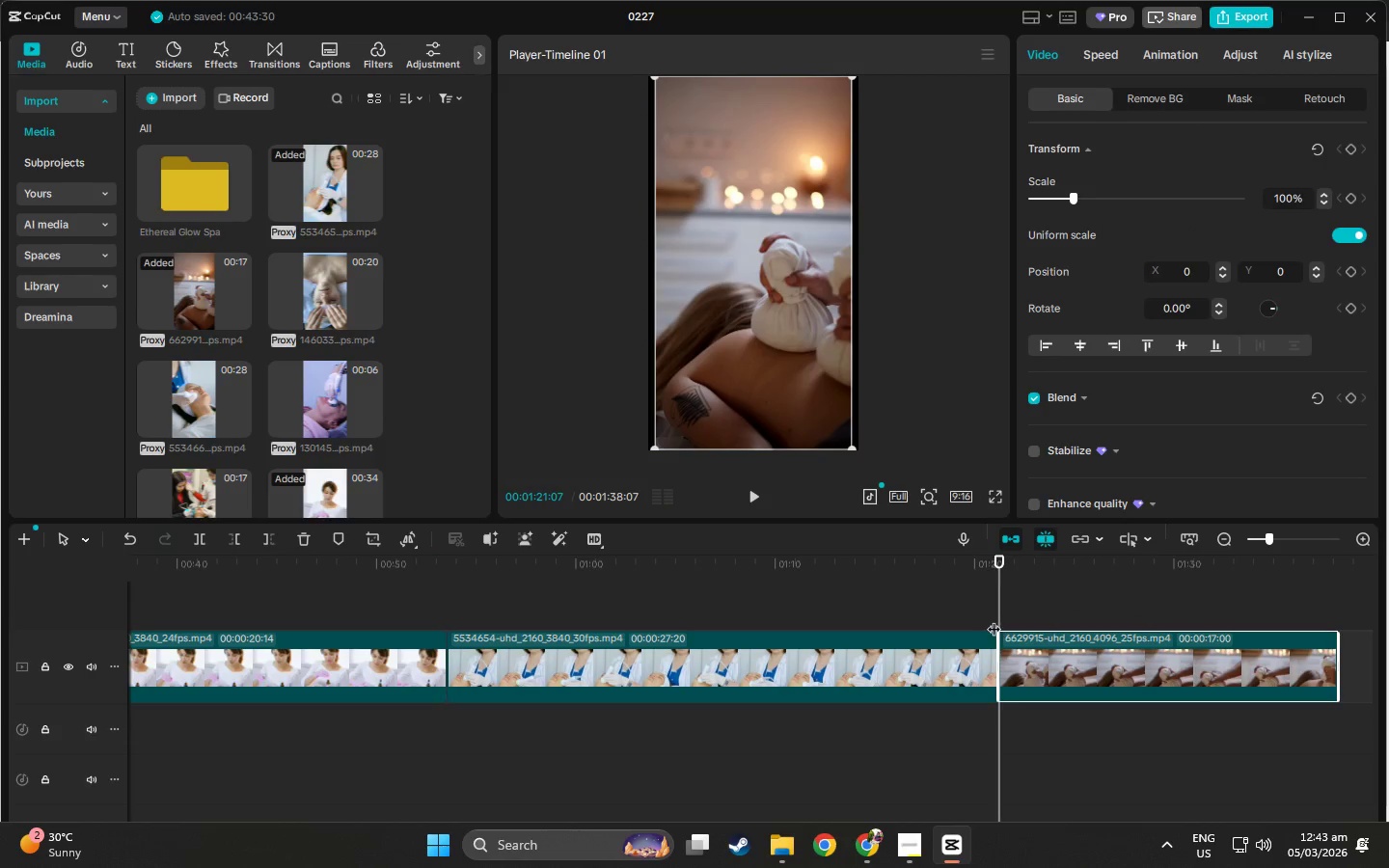 
key(Space)
 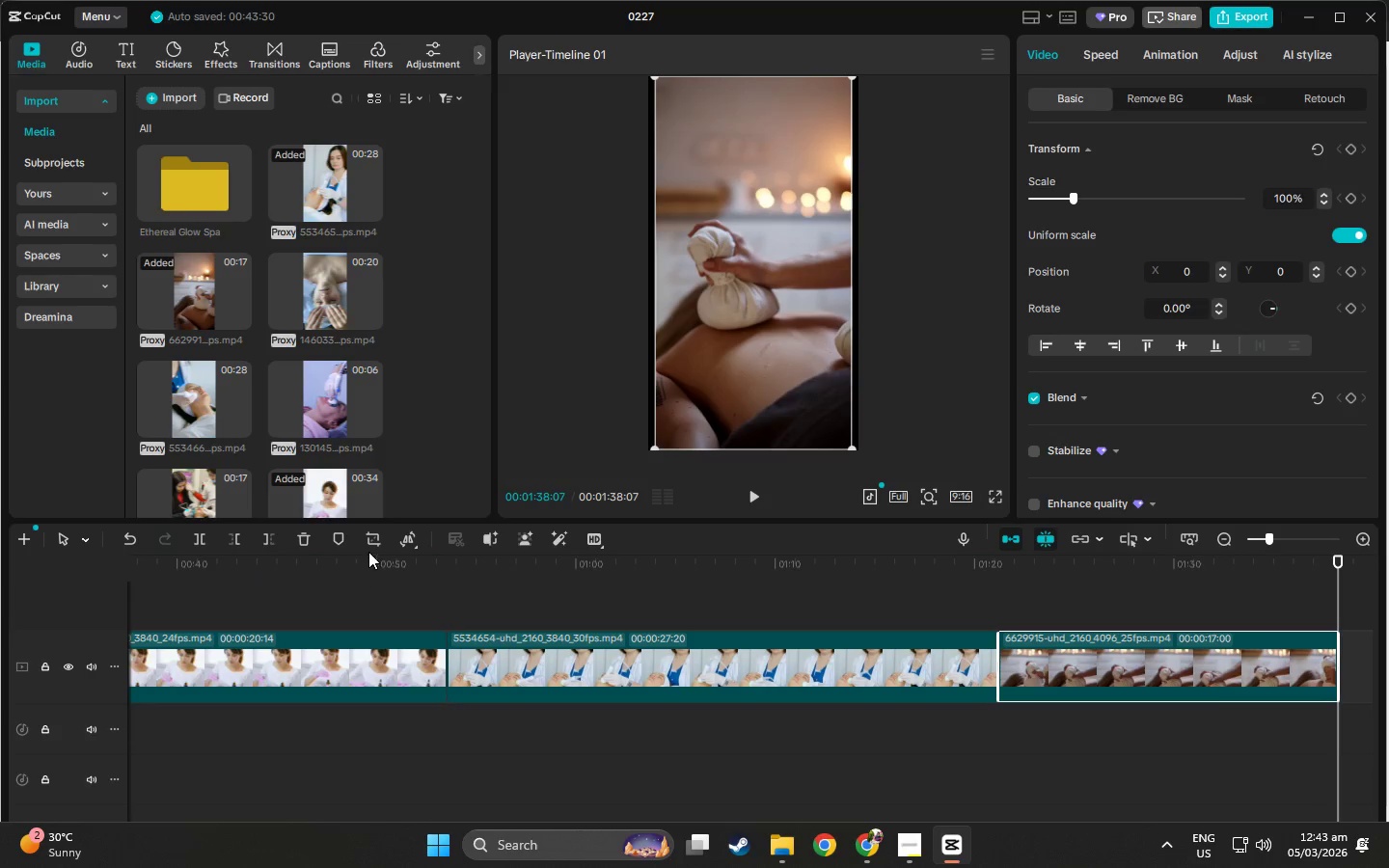 
wait(23.14)
 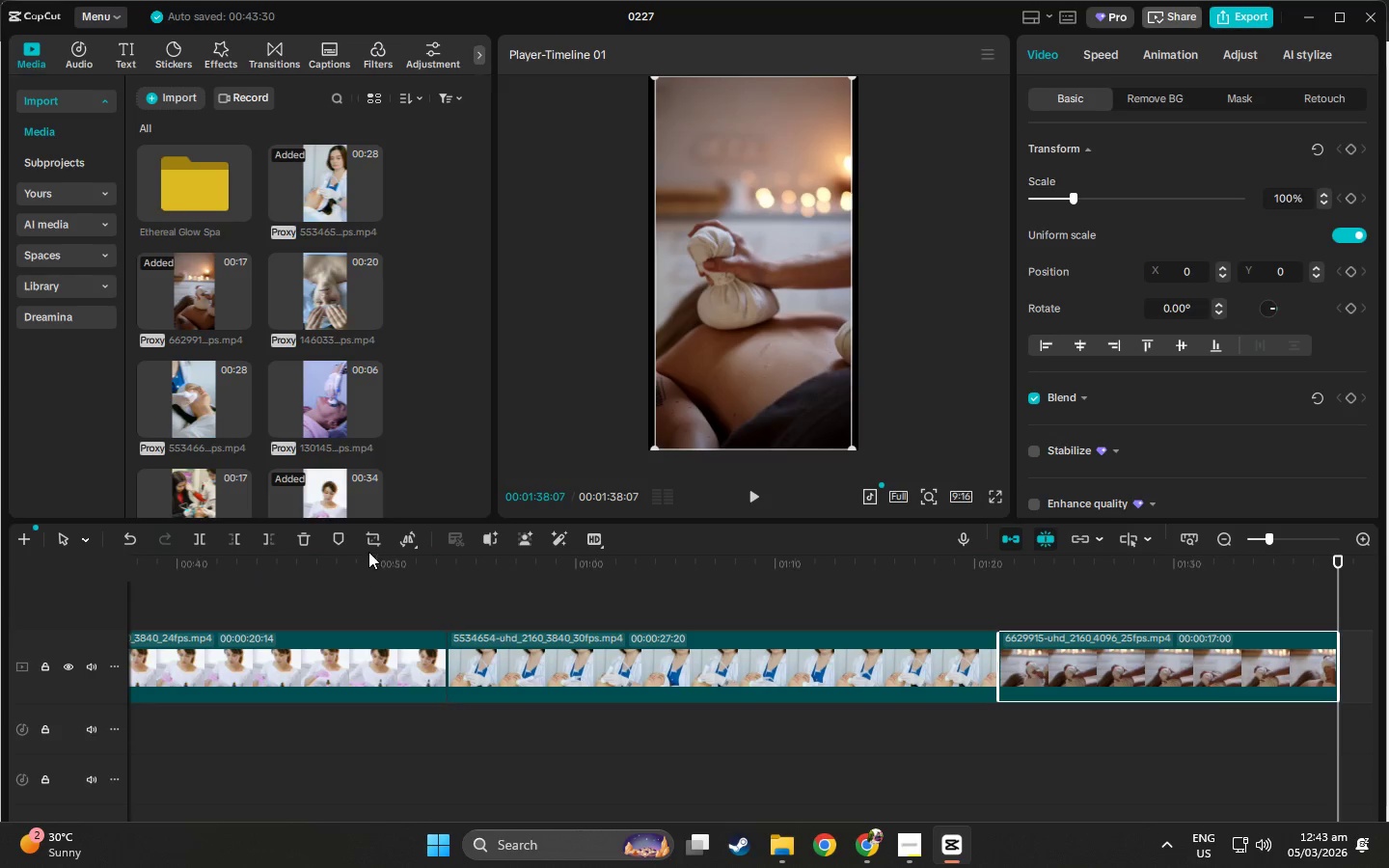 
left_click_drag(start_coordinate=[651, 448], to_coordinate=[635, 444])
 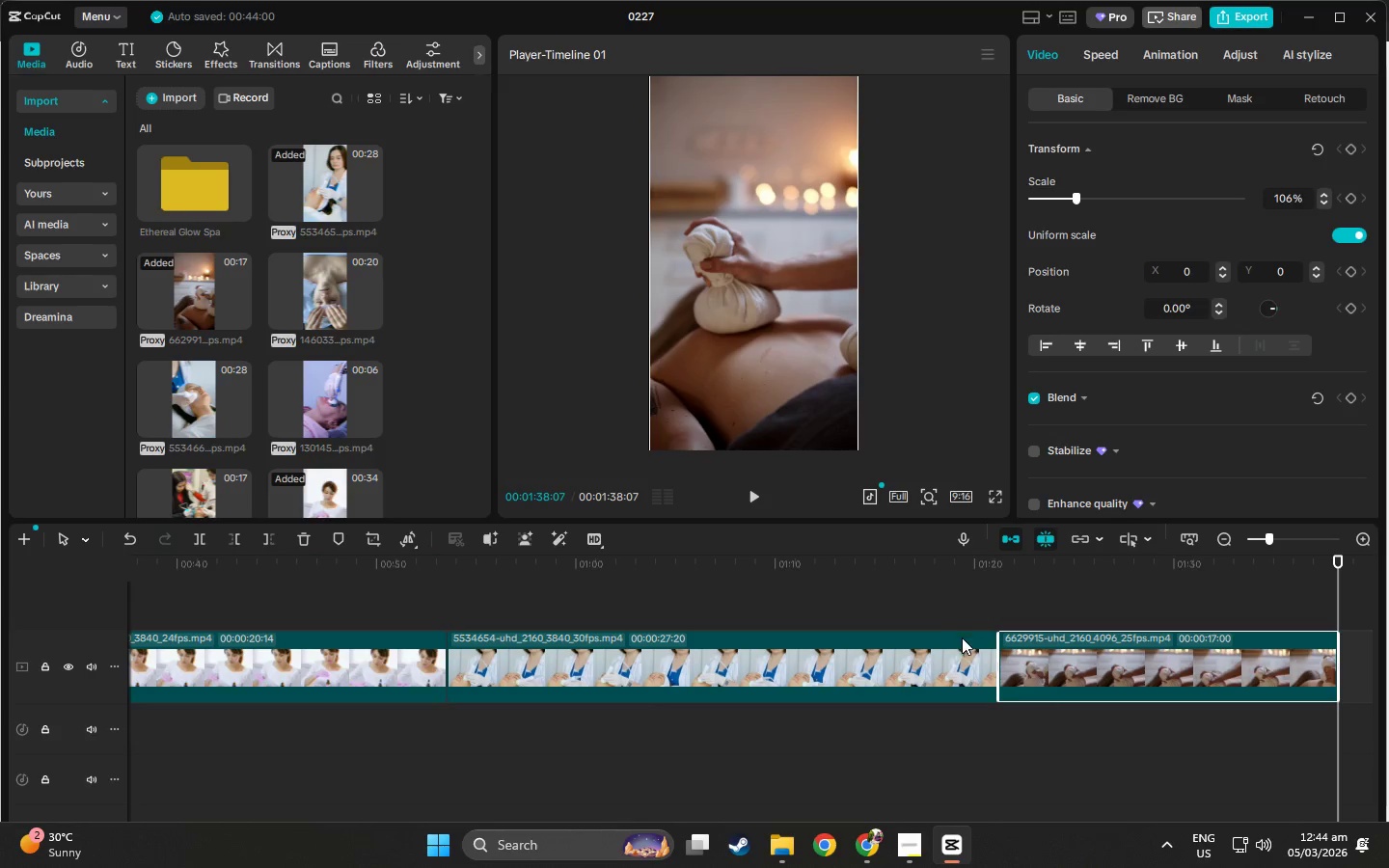 
wait(5.36)
 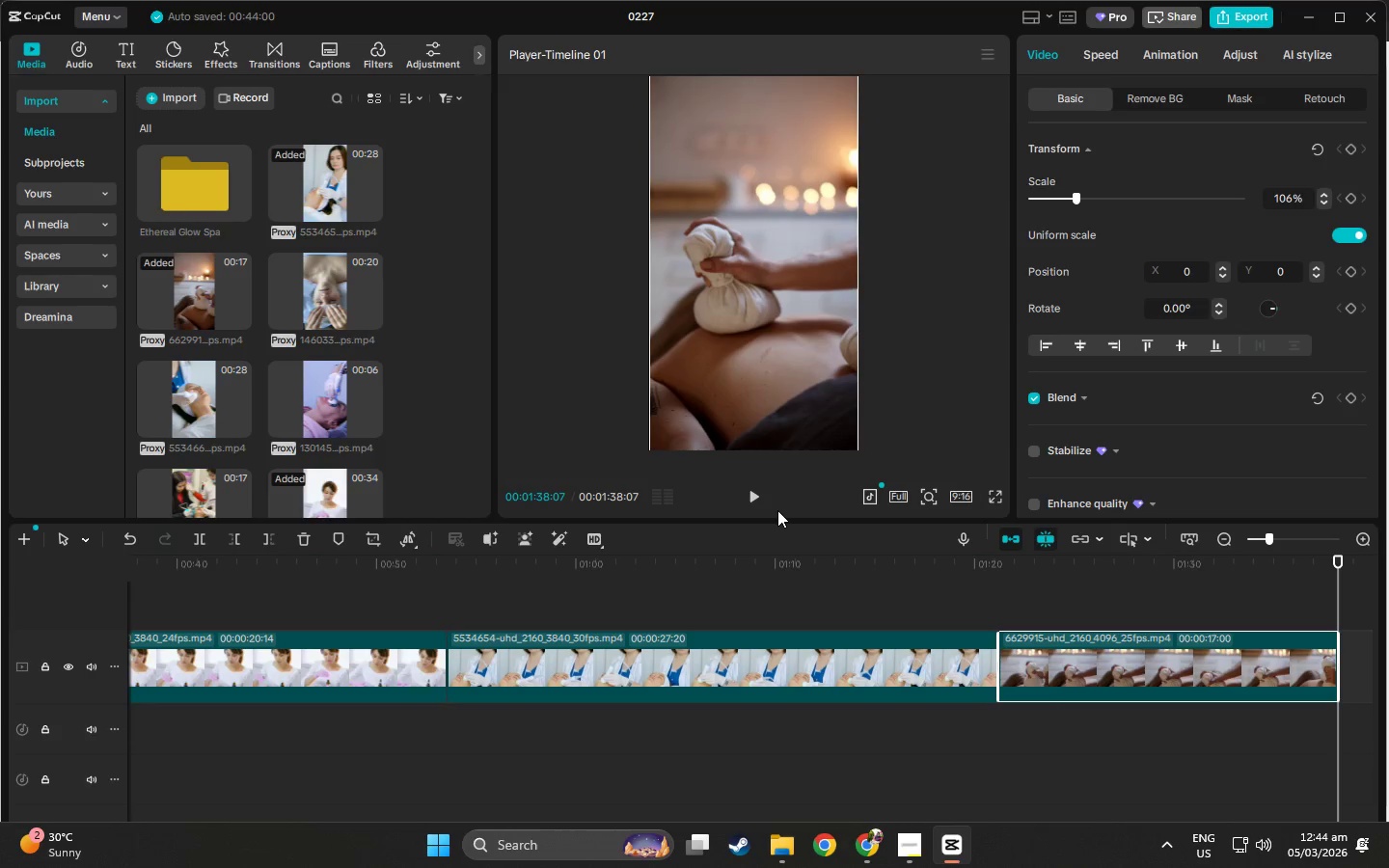 
left_click_drag(start_coordinate=[1265, 559], to_coordinate=[858, 651])
 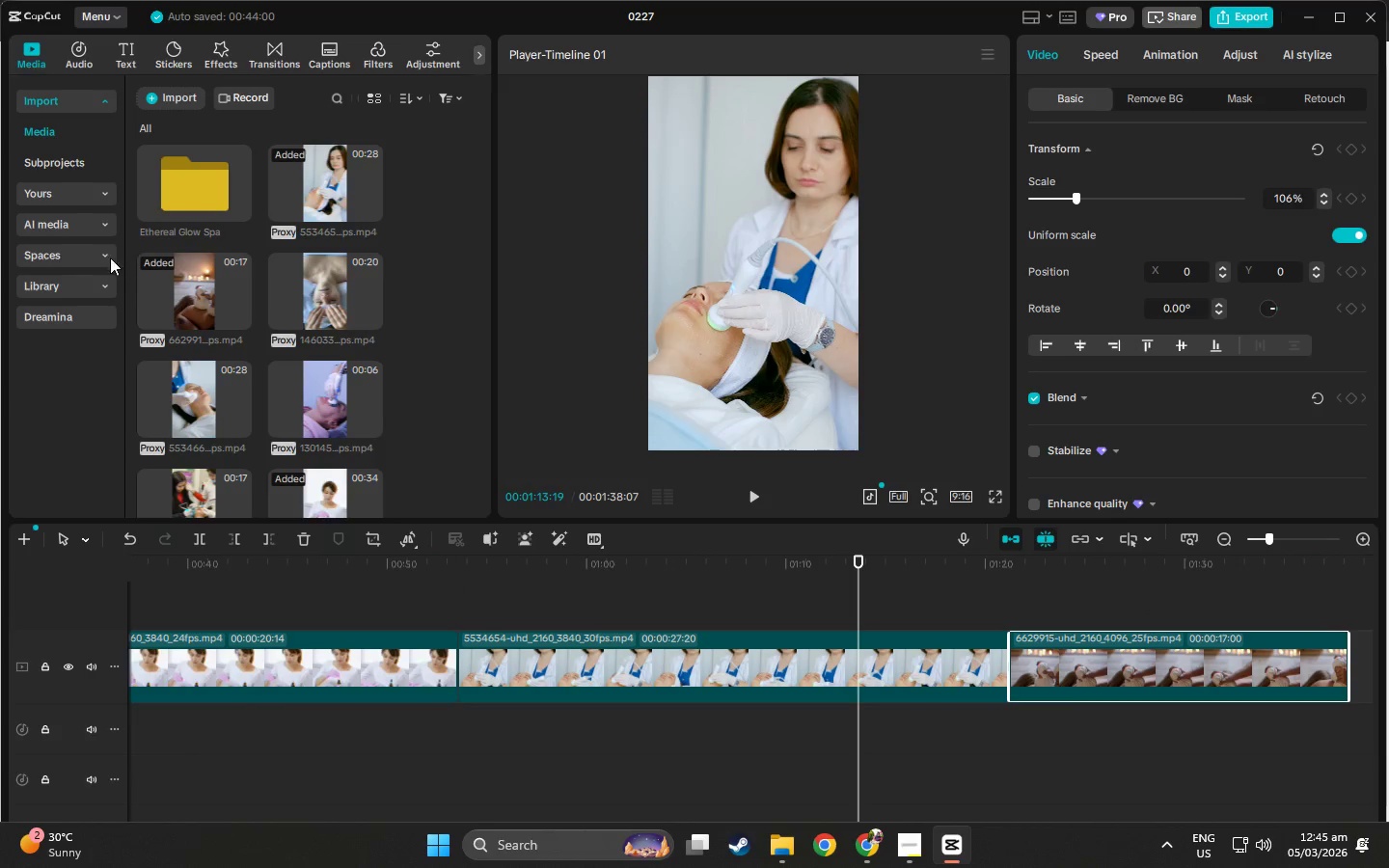 
wait(10.41)
 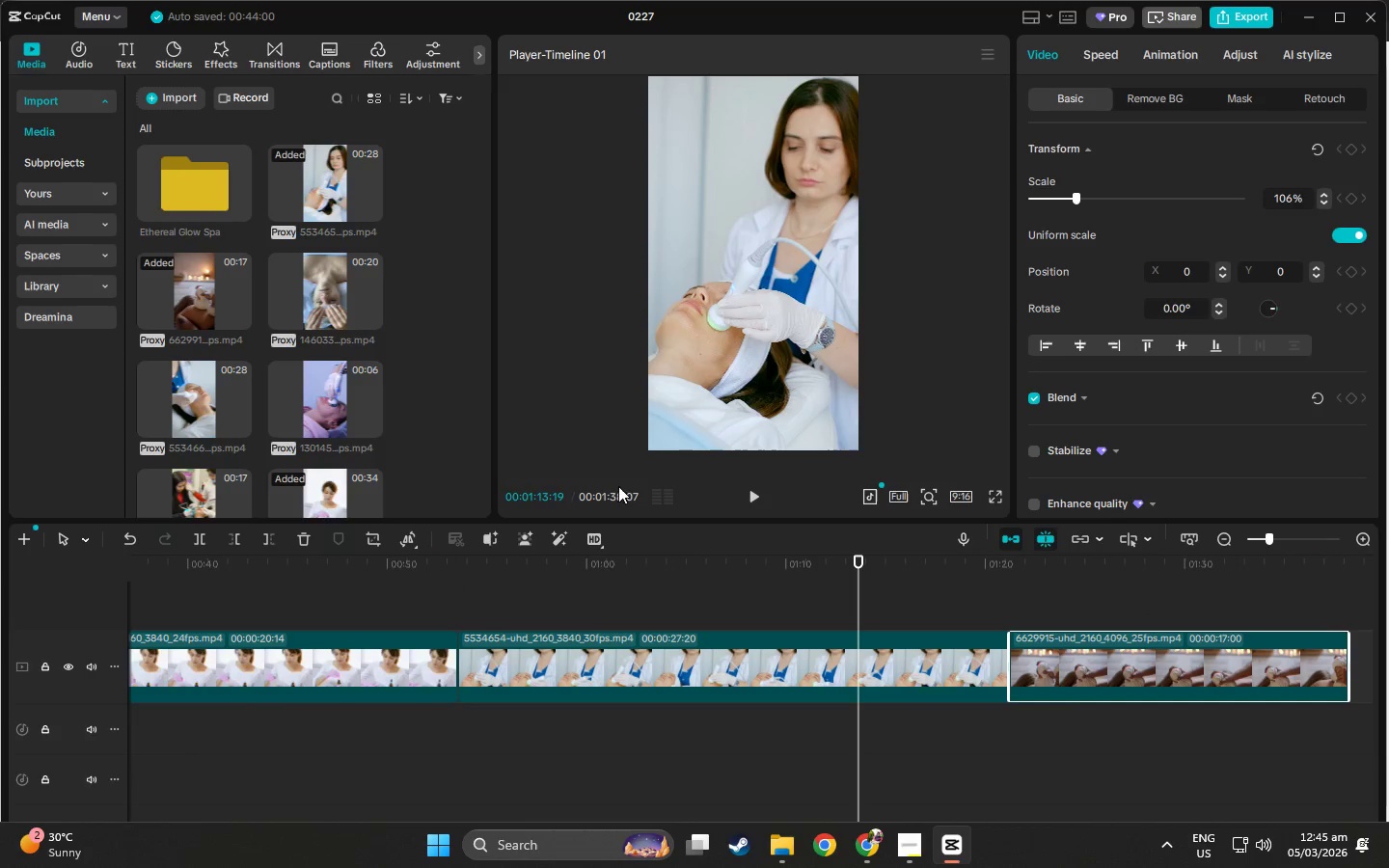 
left_click([61, 229])
 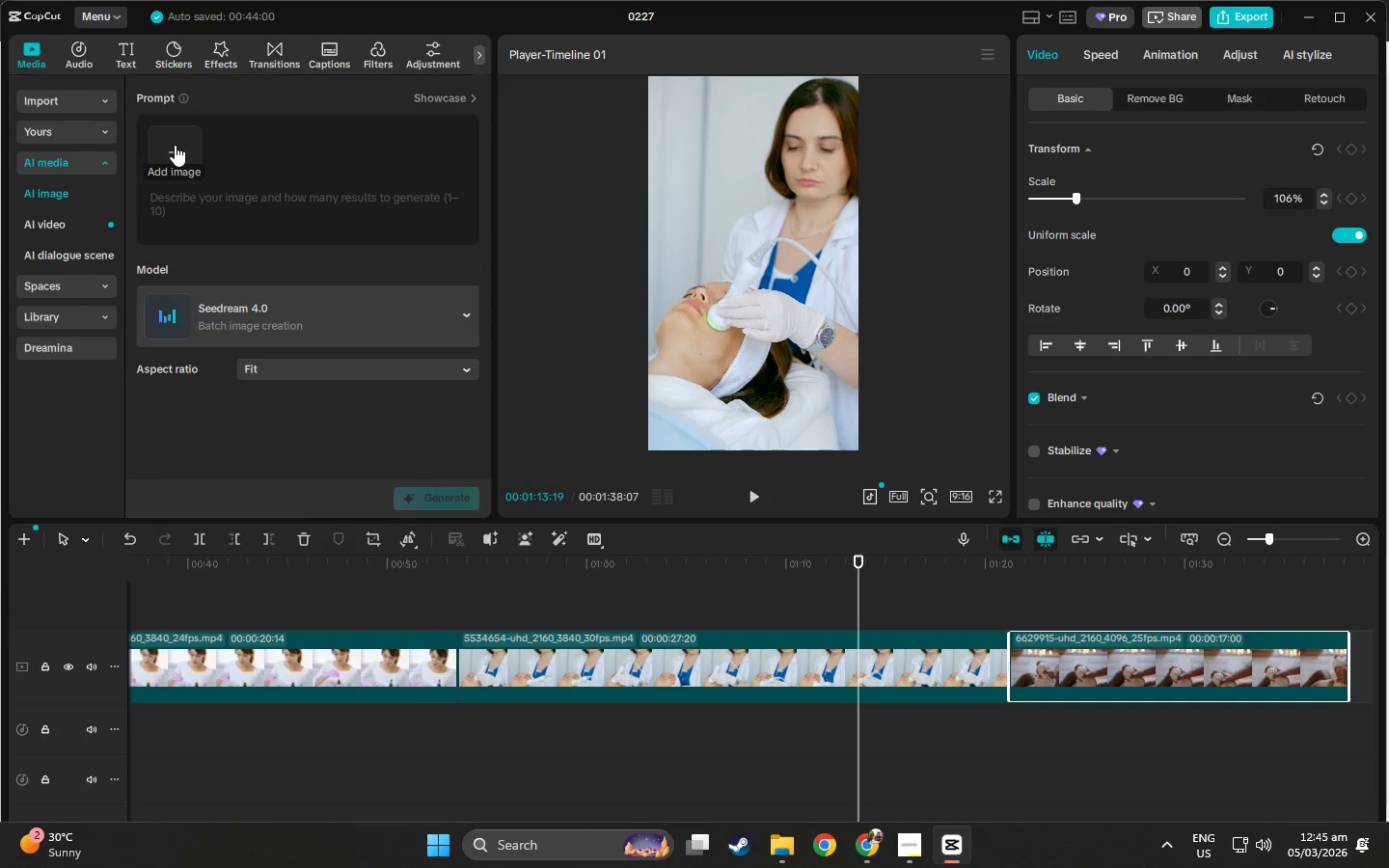 
left_click([175, 145])
 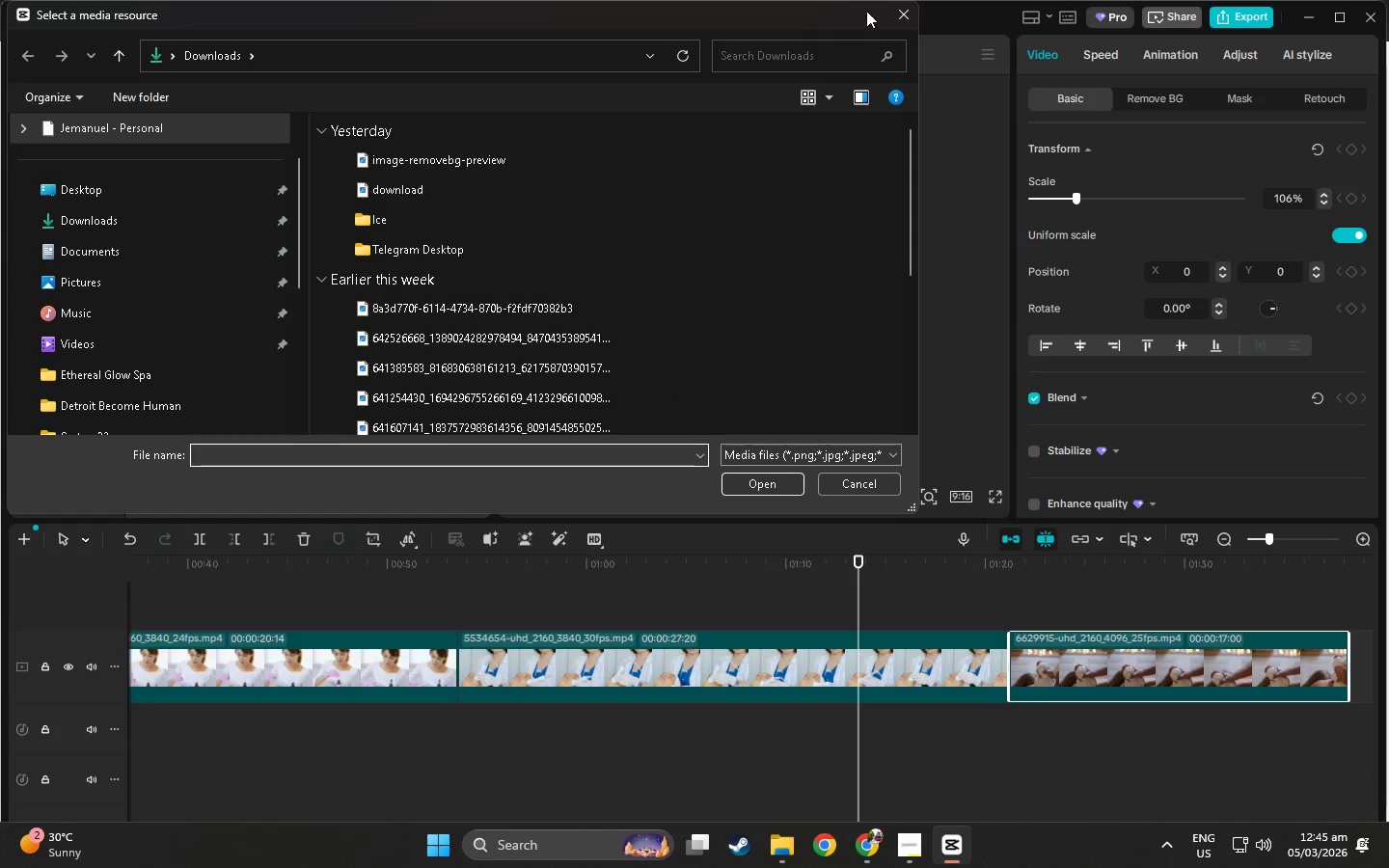 
left_click([891, 7])
 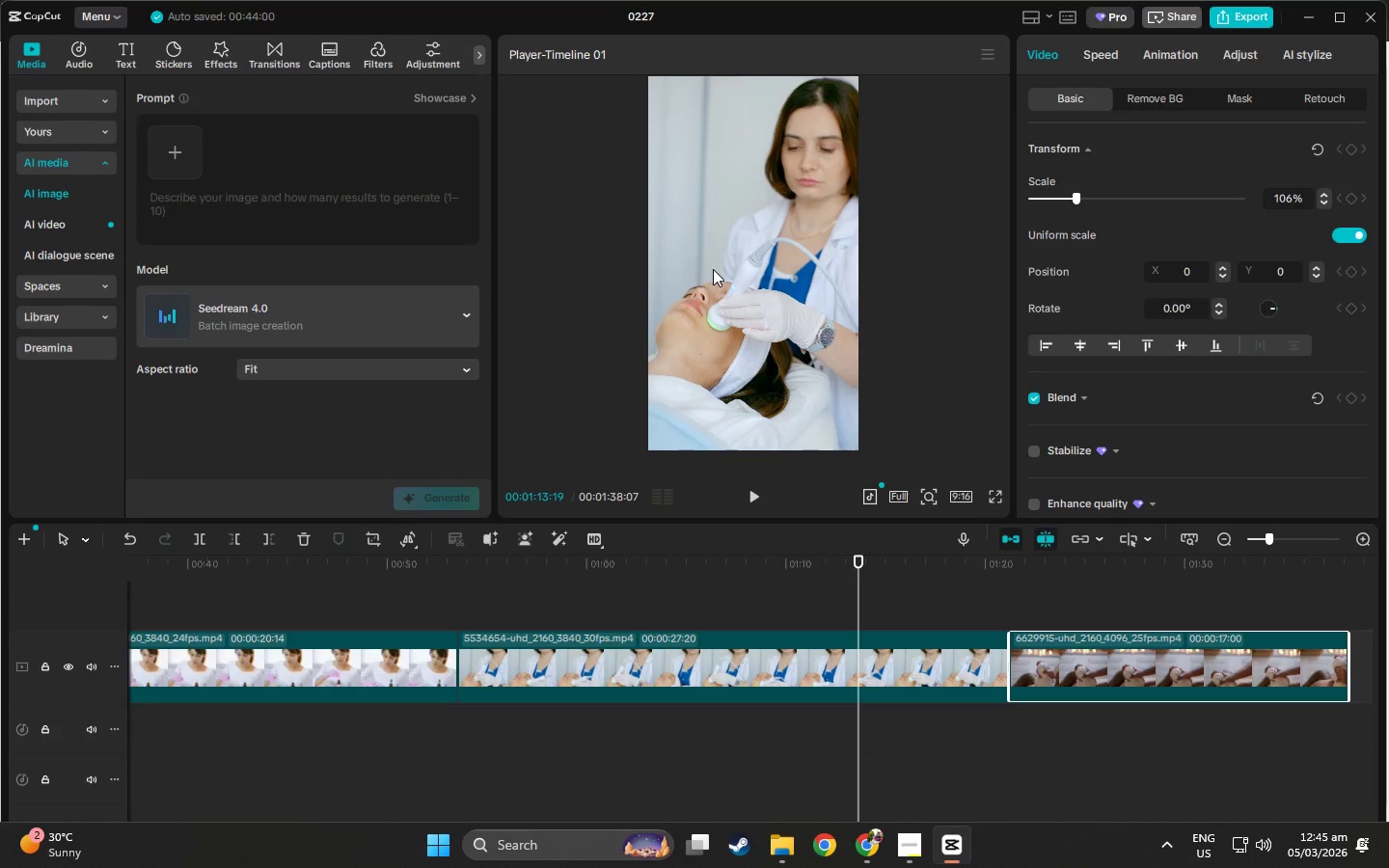 
key(Meta+Shift+S)
 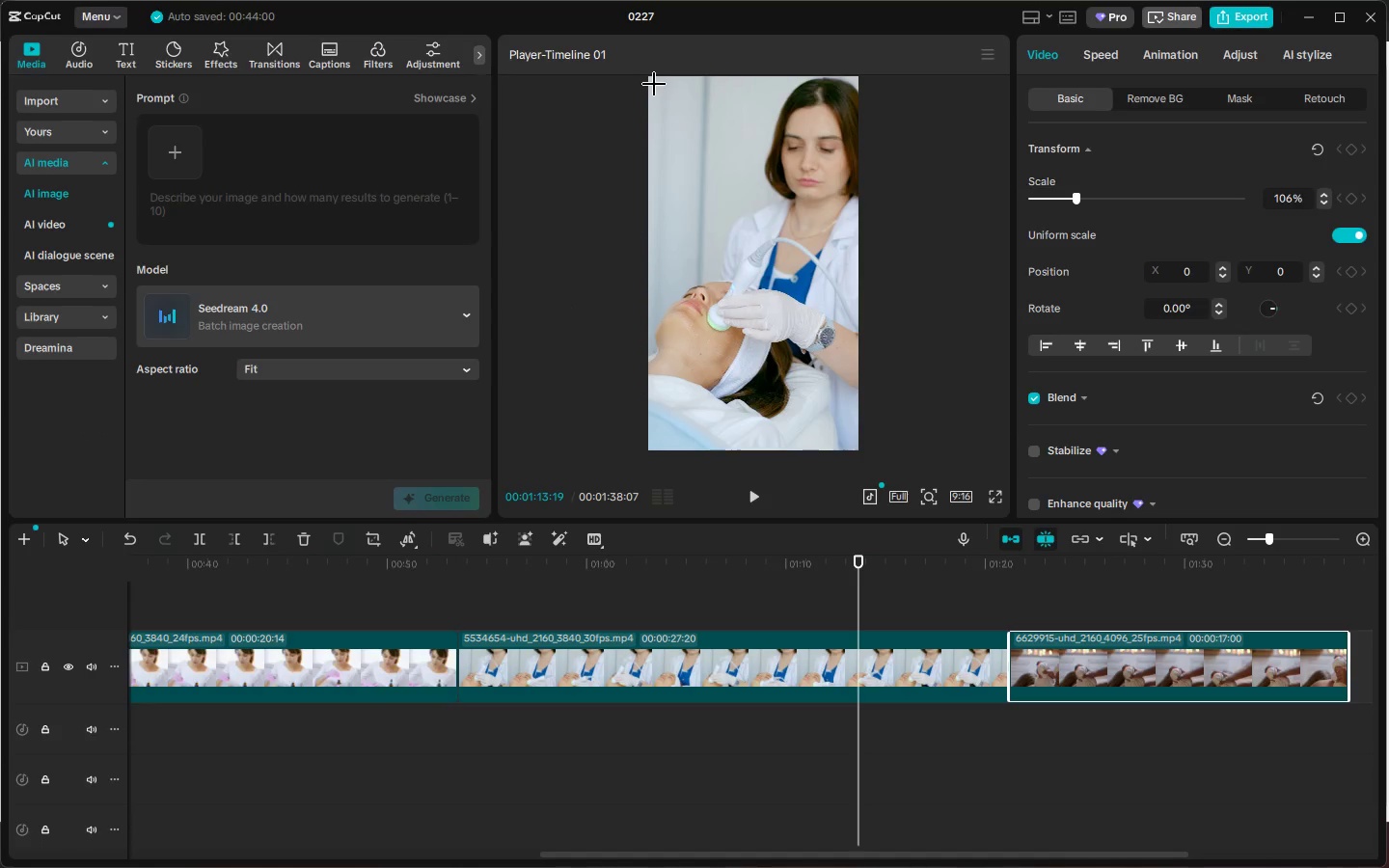 
left_click_drag(start_coordinate=[652, 84], to_coordinate=[860, 448])
 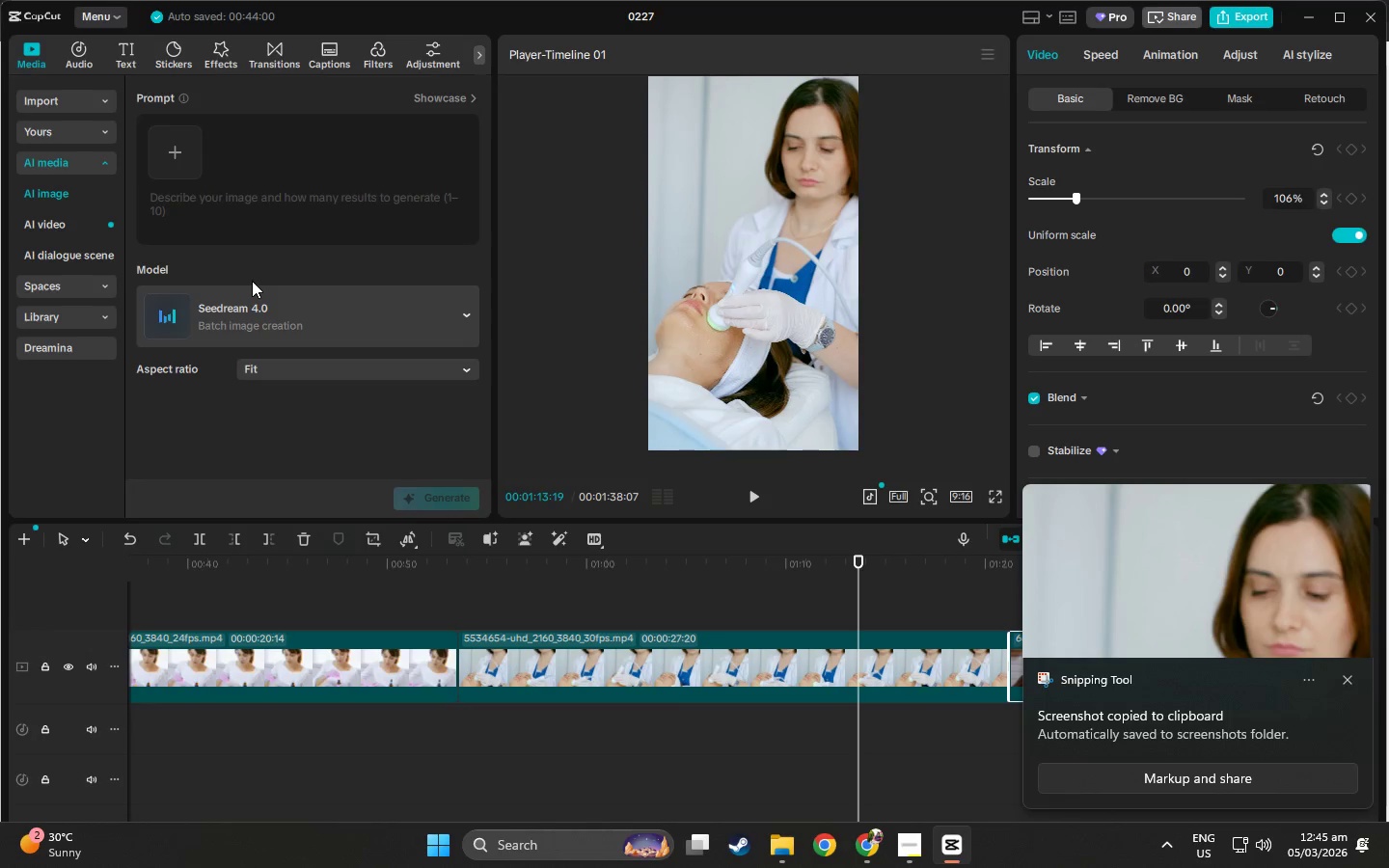 
left_click([174, 150])
 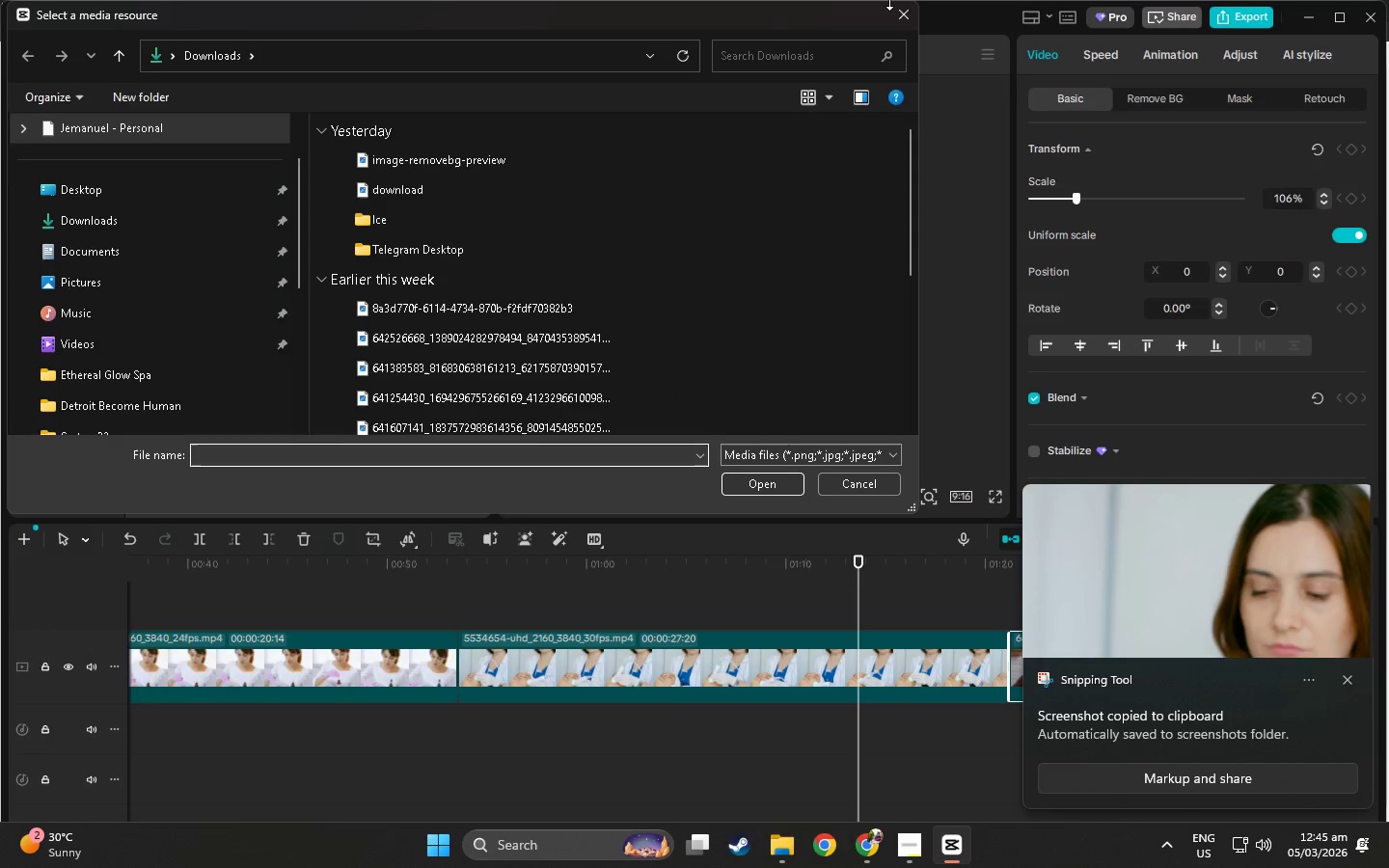 
left_click([910, 14])
 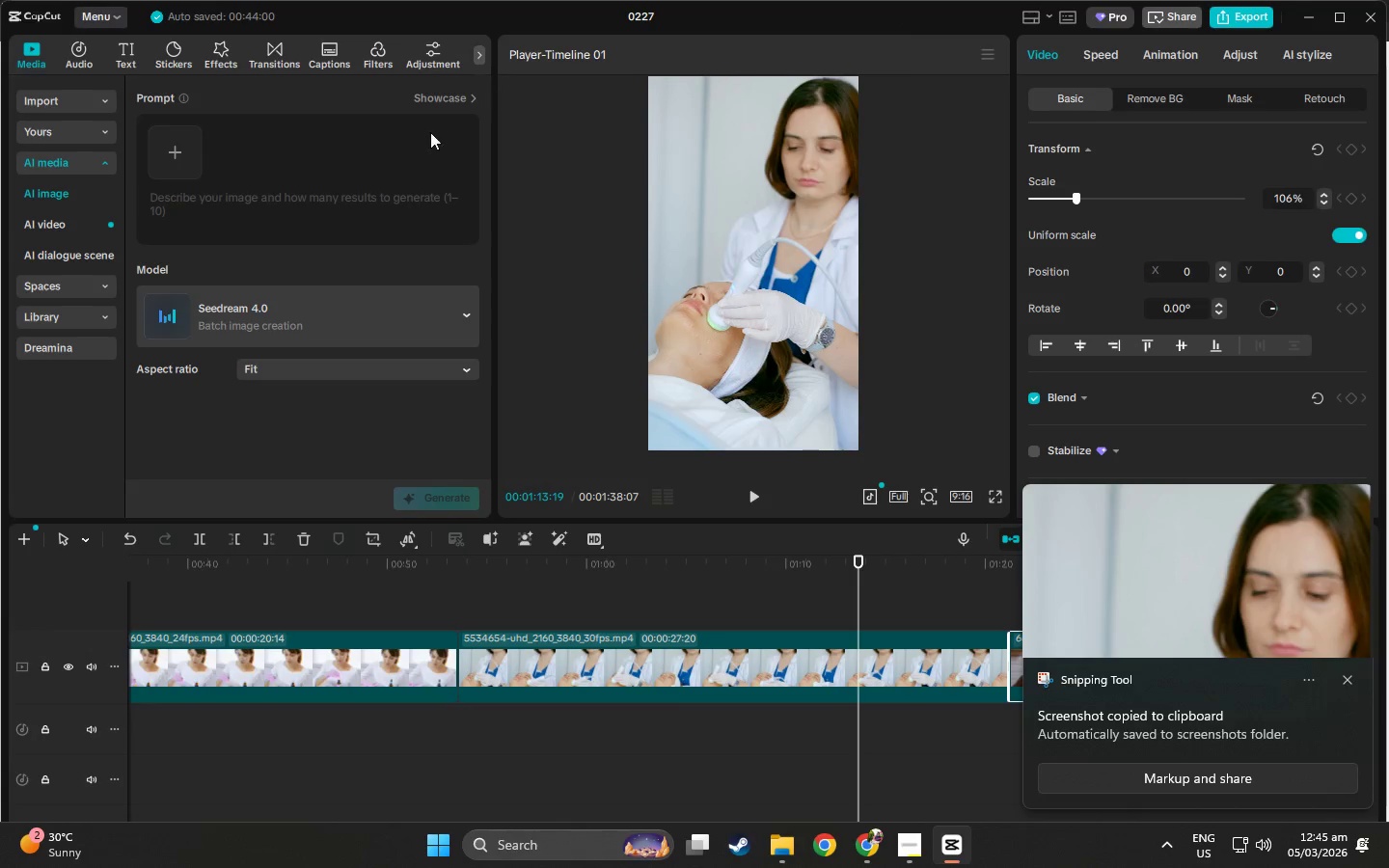 
key(Control+V)
 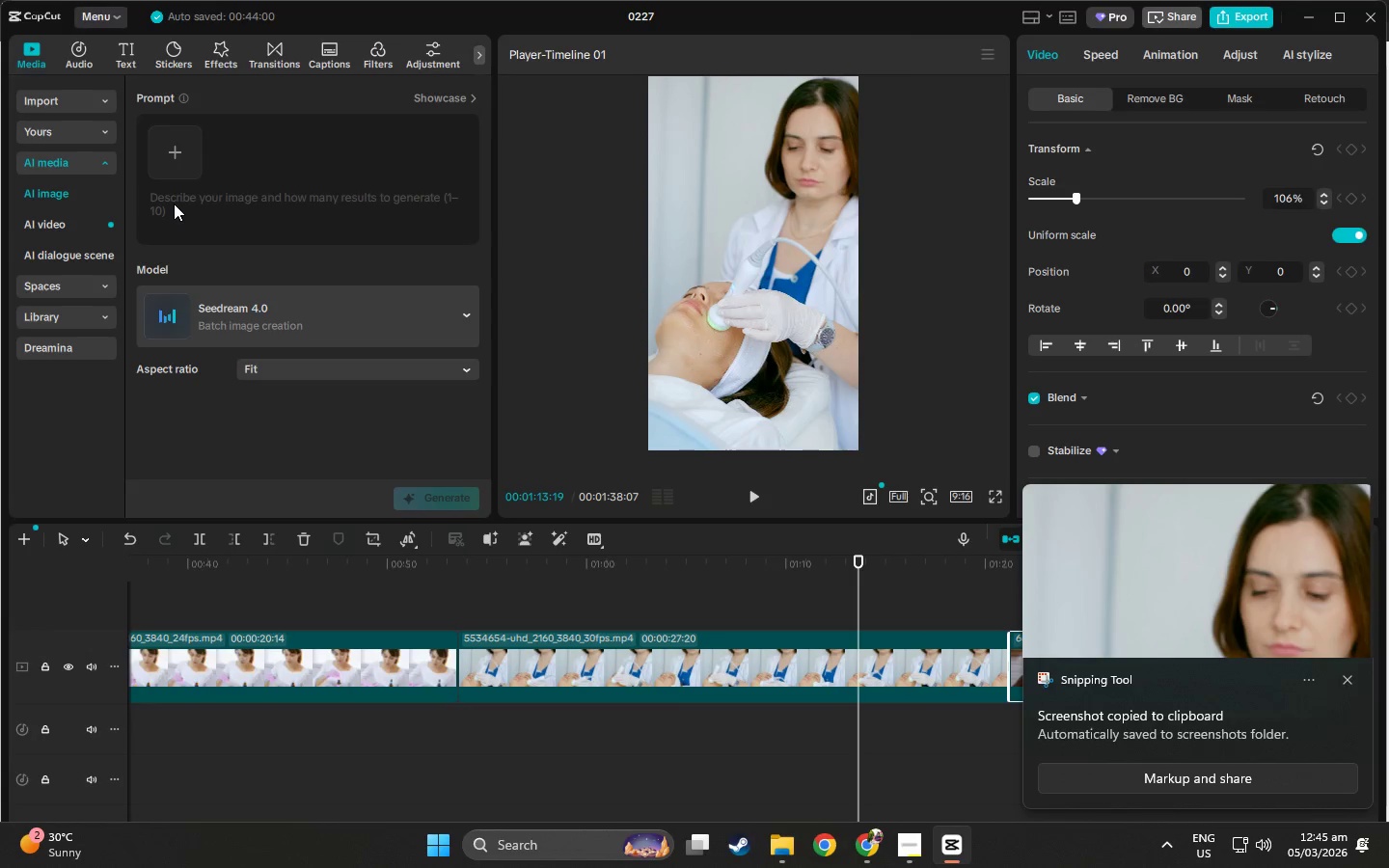 
left_click([174, 203])
 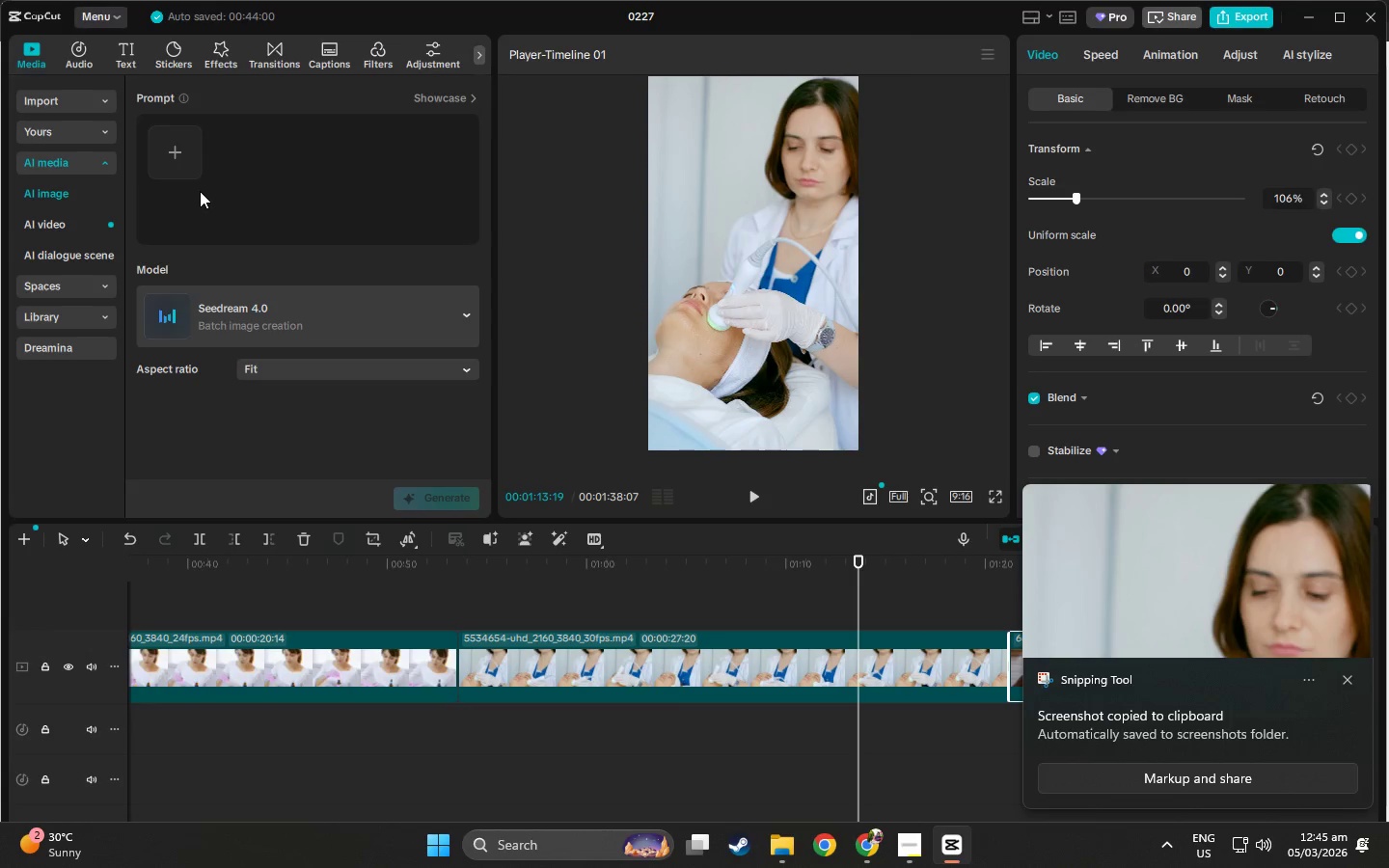 
left_click([181, 164])
 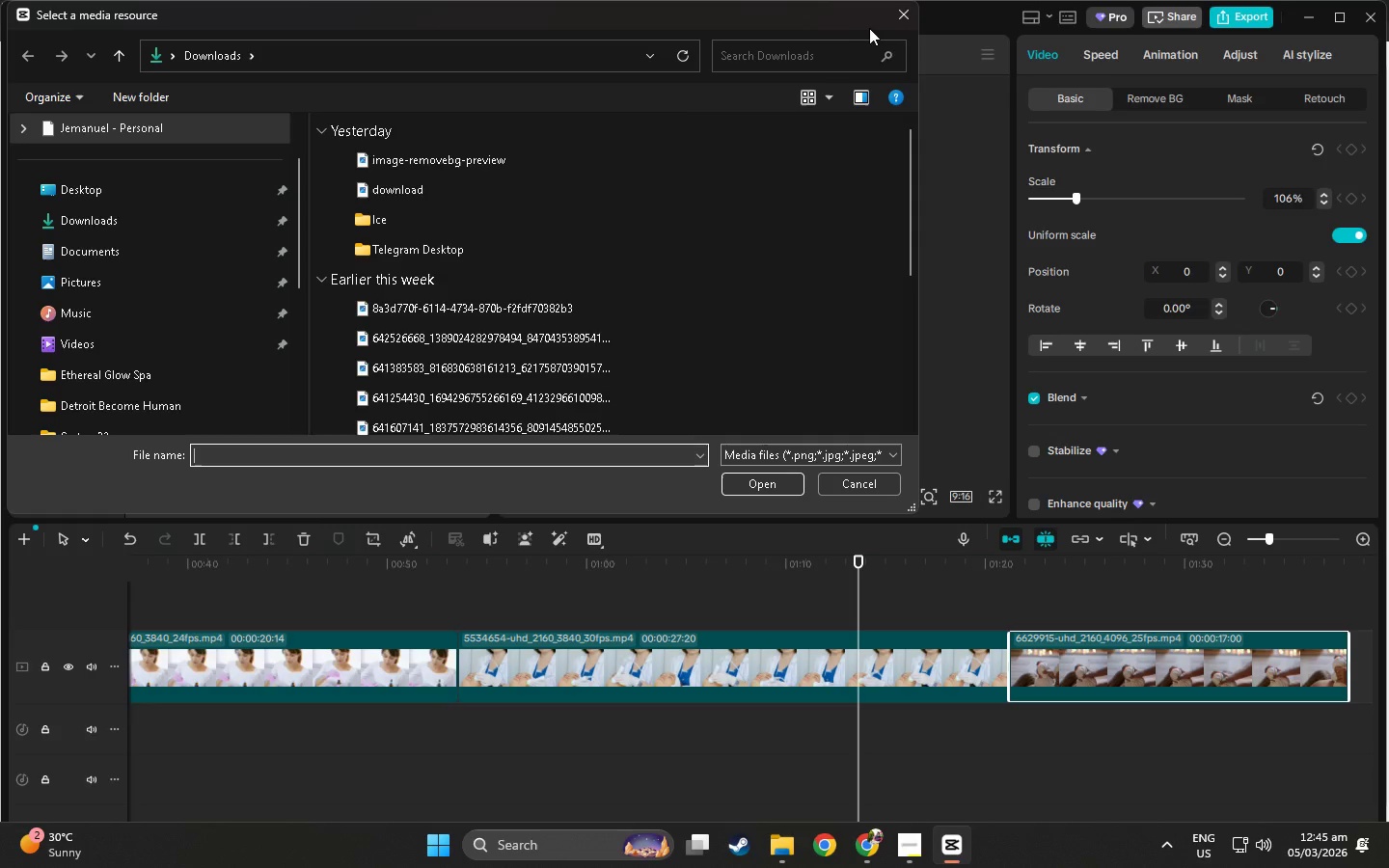 
left_click([891, 16])
 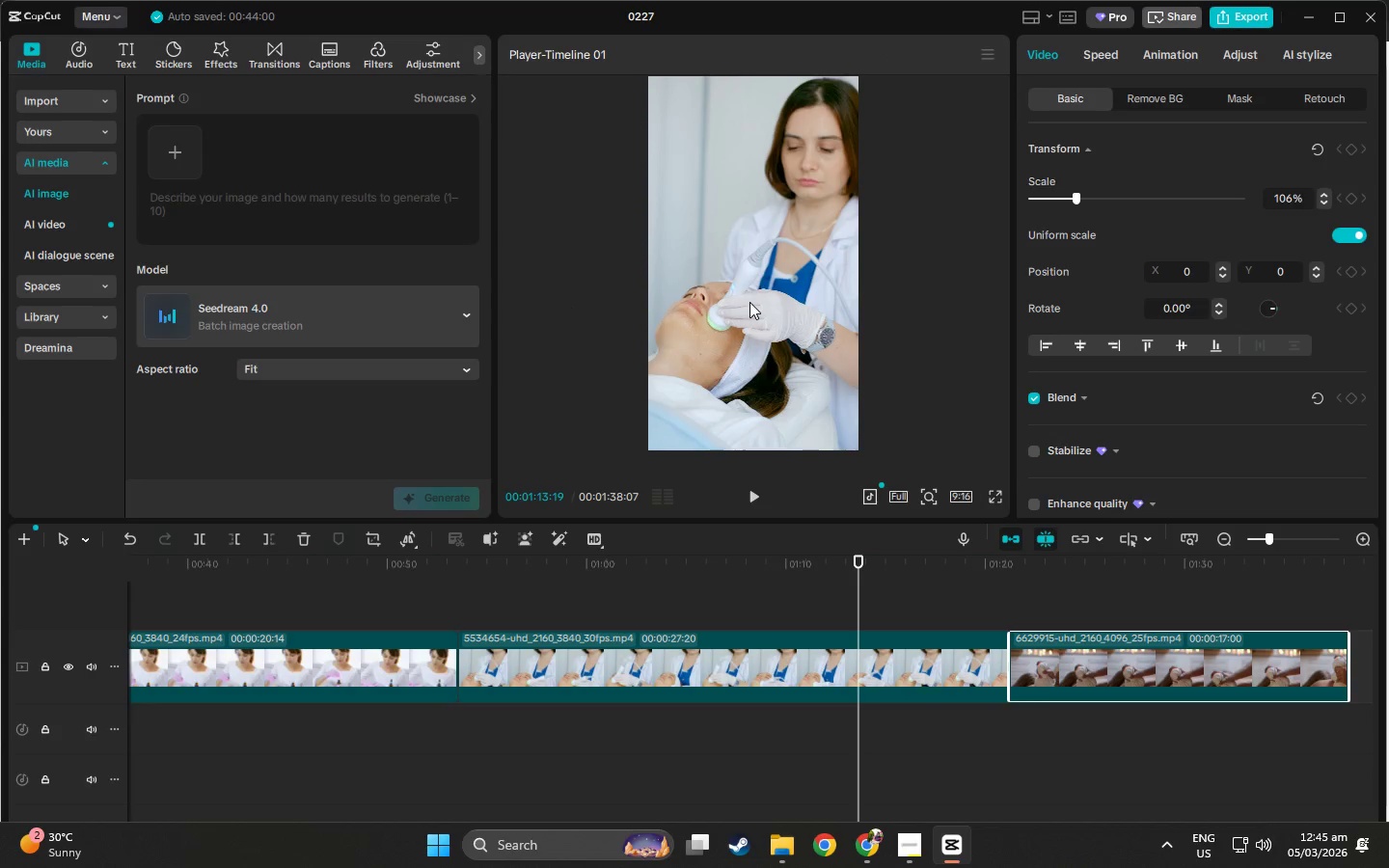 
key(Meta+Shift+S)
 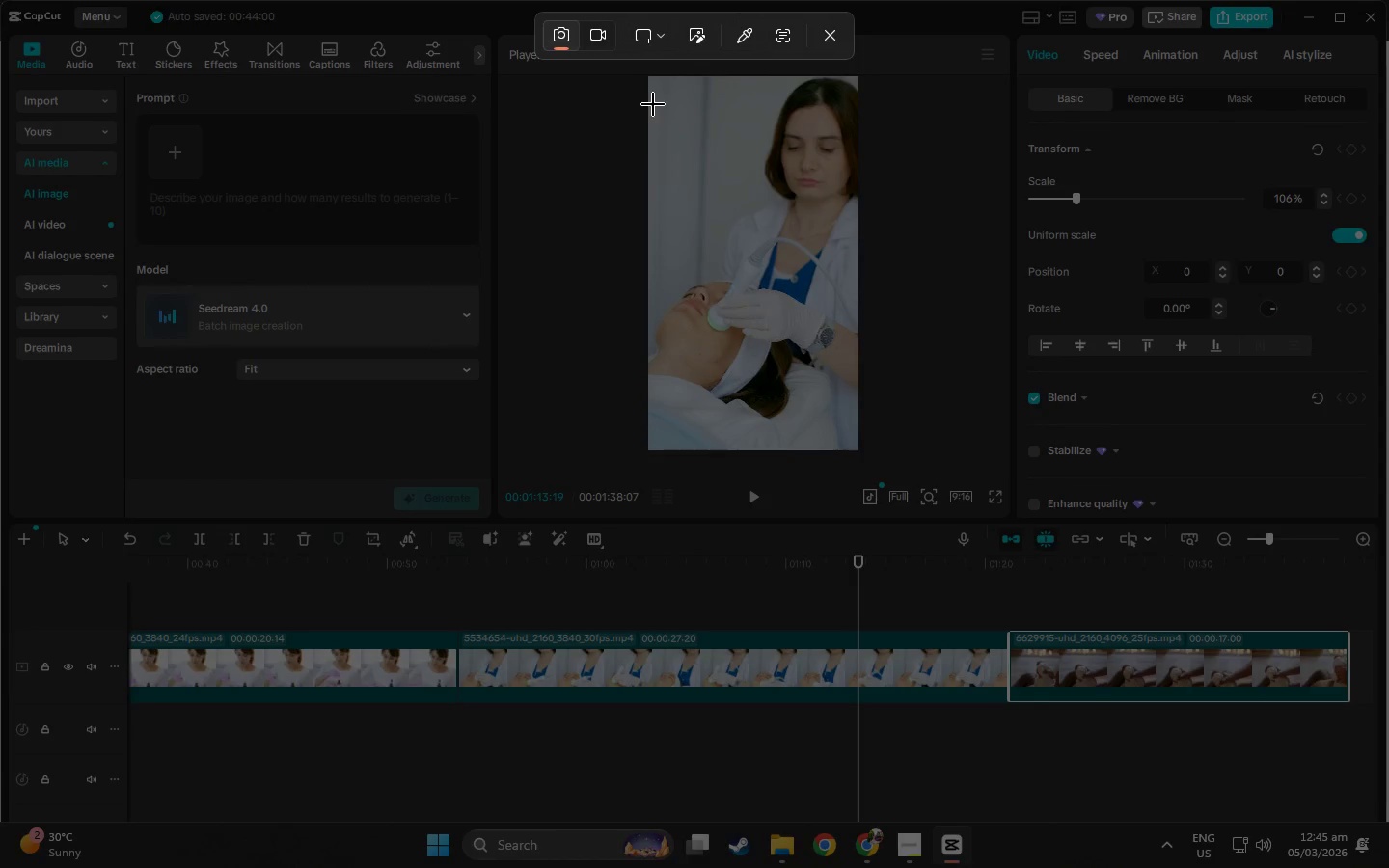 
left_click_drag(start_coordinate=[649, 82], to_coordinate=[855, 449])
 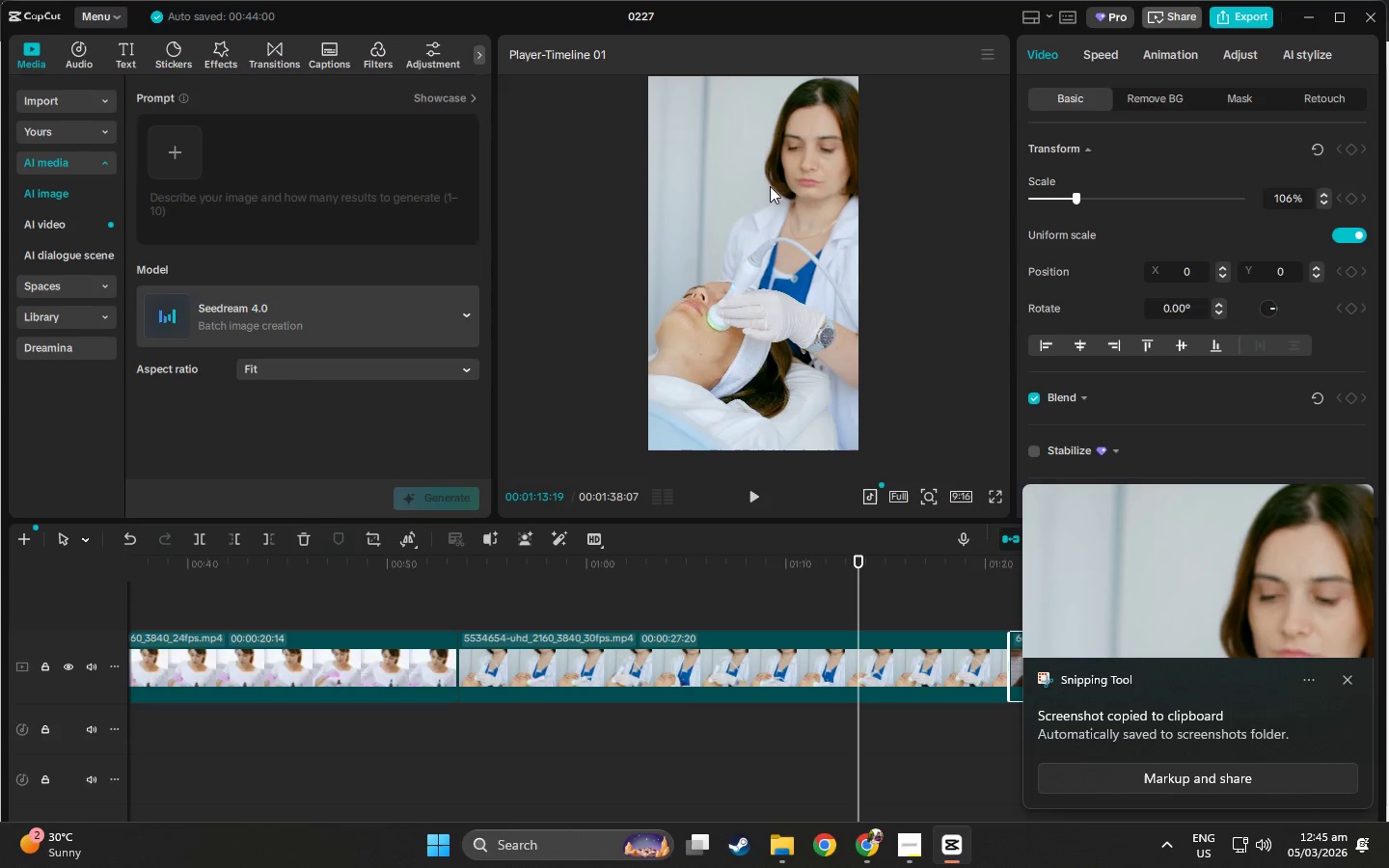 
wait(5.44)
 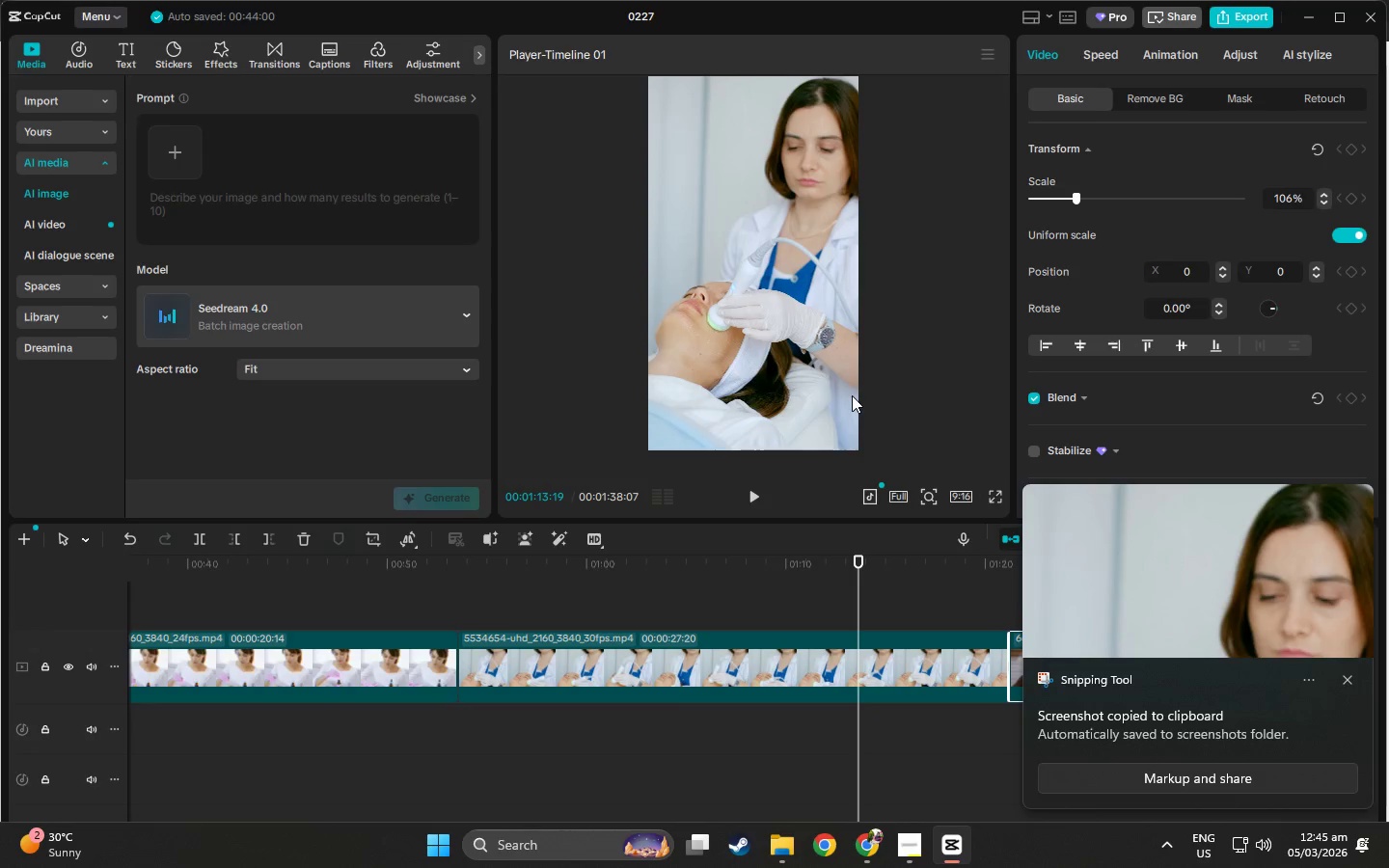 
left_click([1220, 515])
 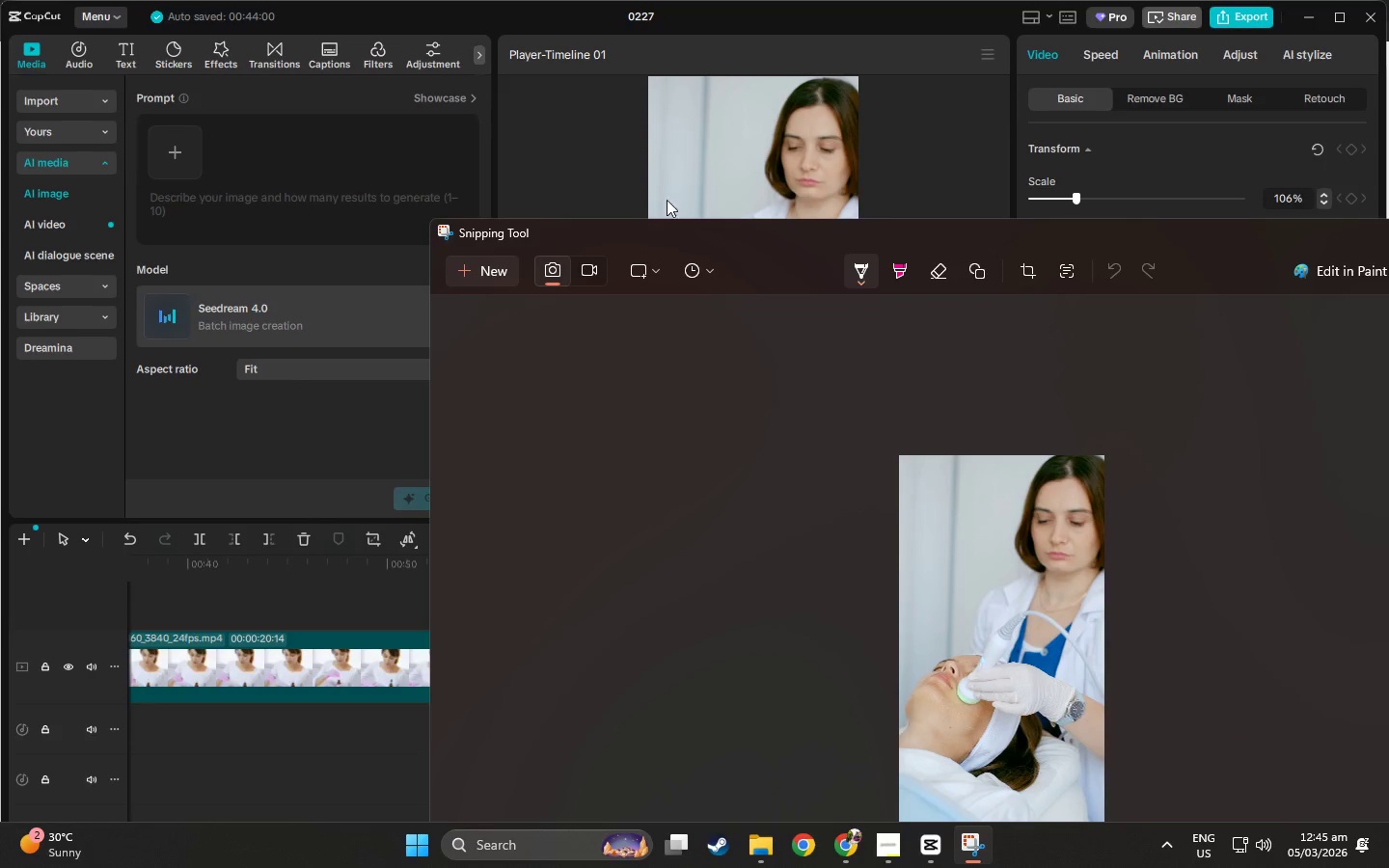 
wait(9.48)
 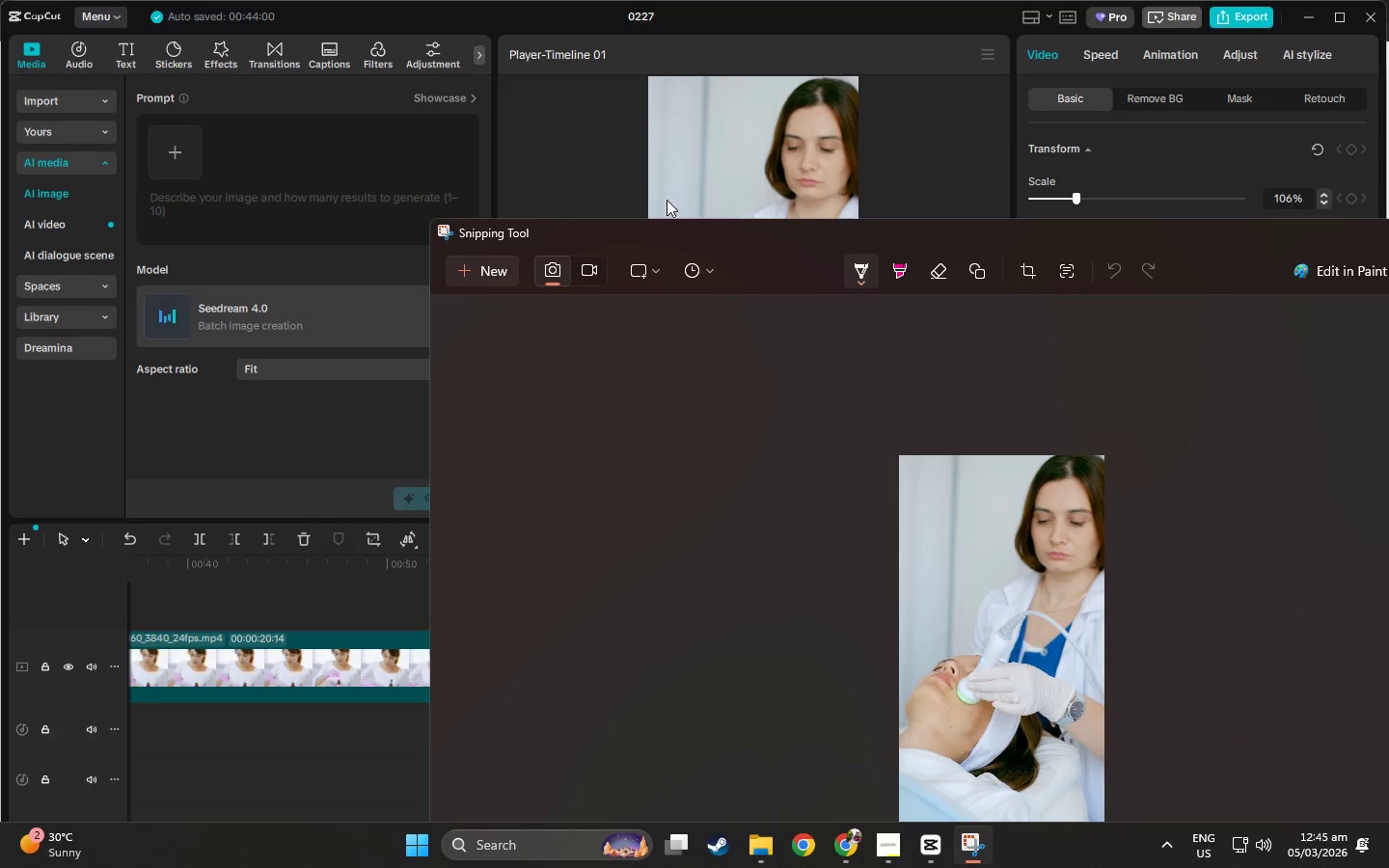 
mouse_move([669, 273])
 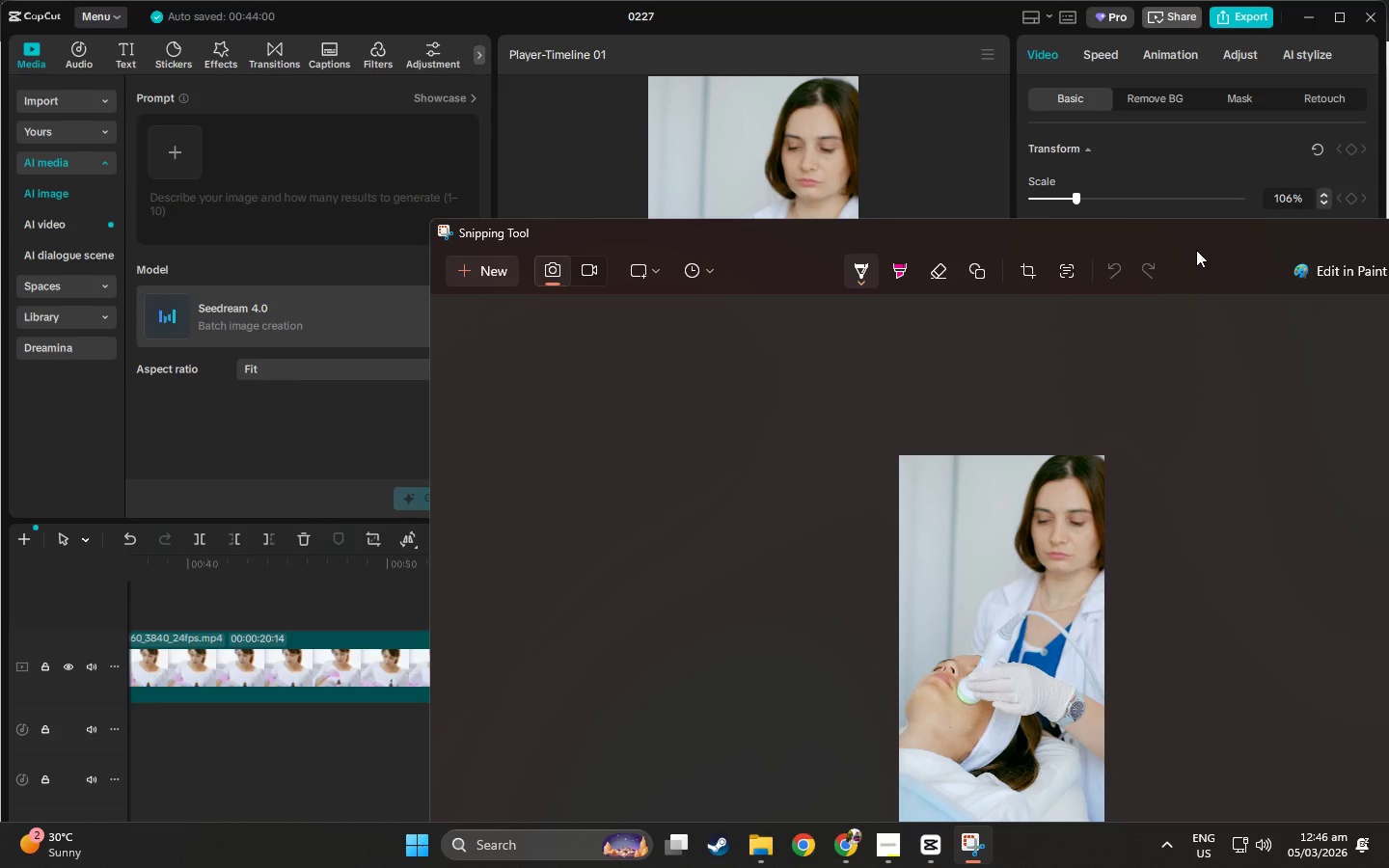 
left_click_drag(start_coordinate=[1179, 234], to_coordinate=[842, 99])
 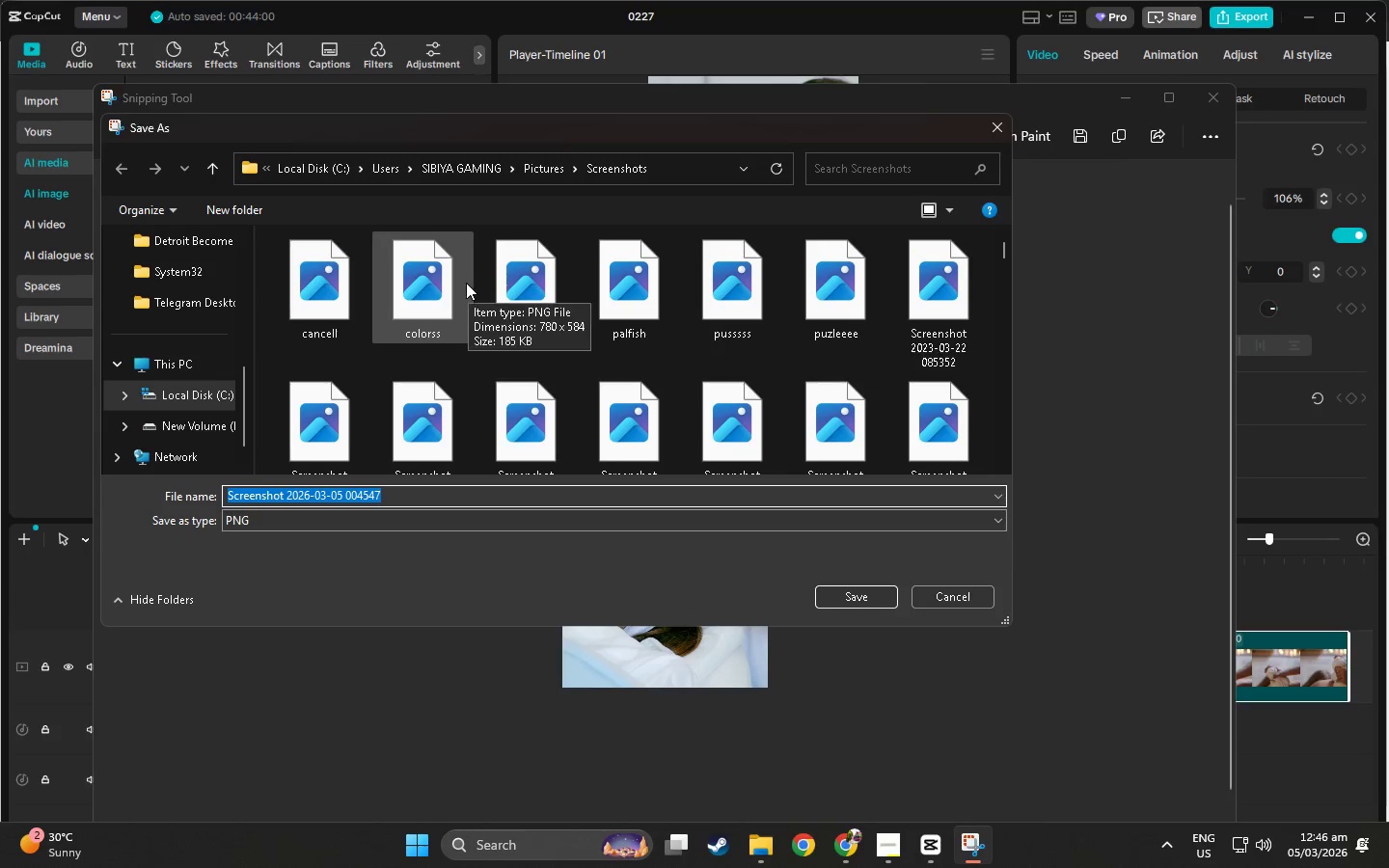 
wait(5.89)
 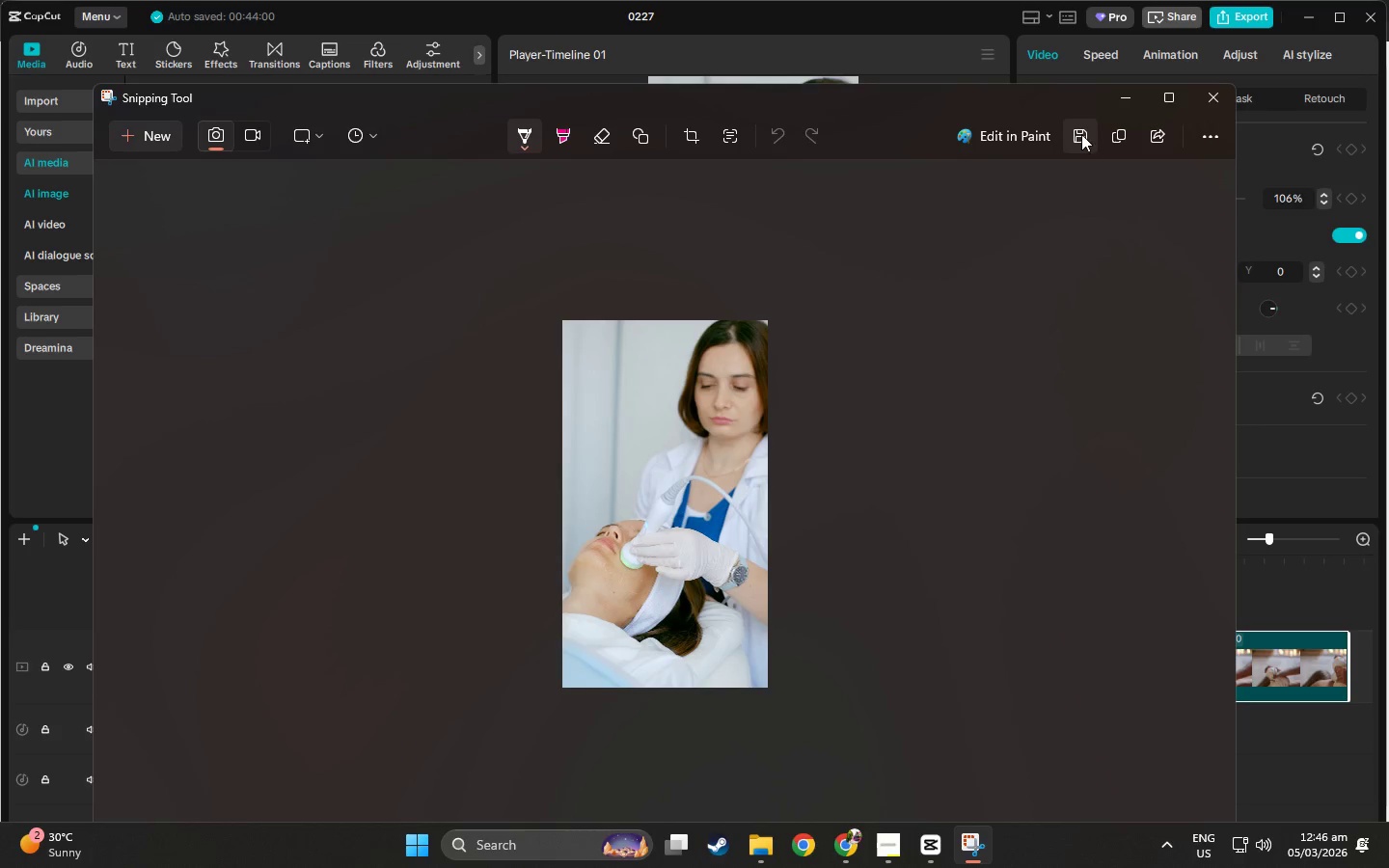 
scroll: coordinate [202, 351], scroll_direction: up, amount: 16.0
 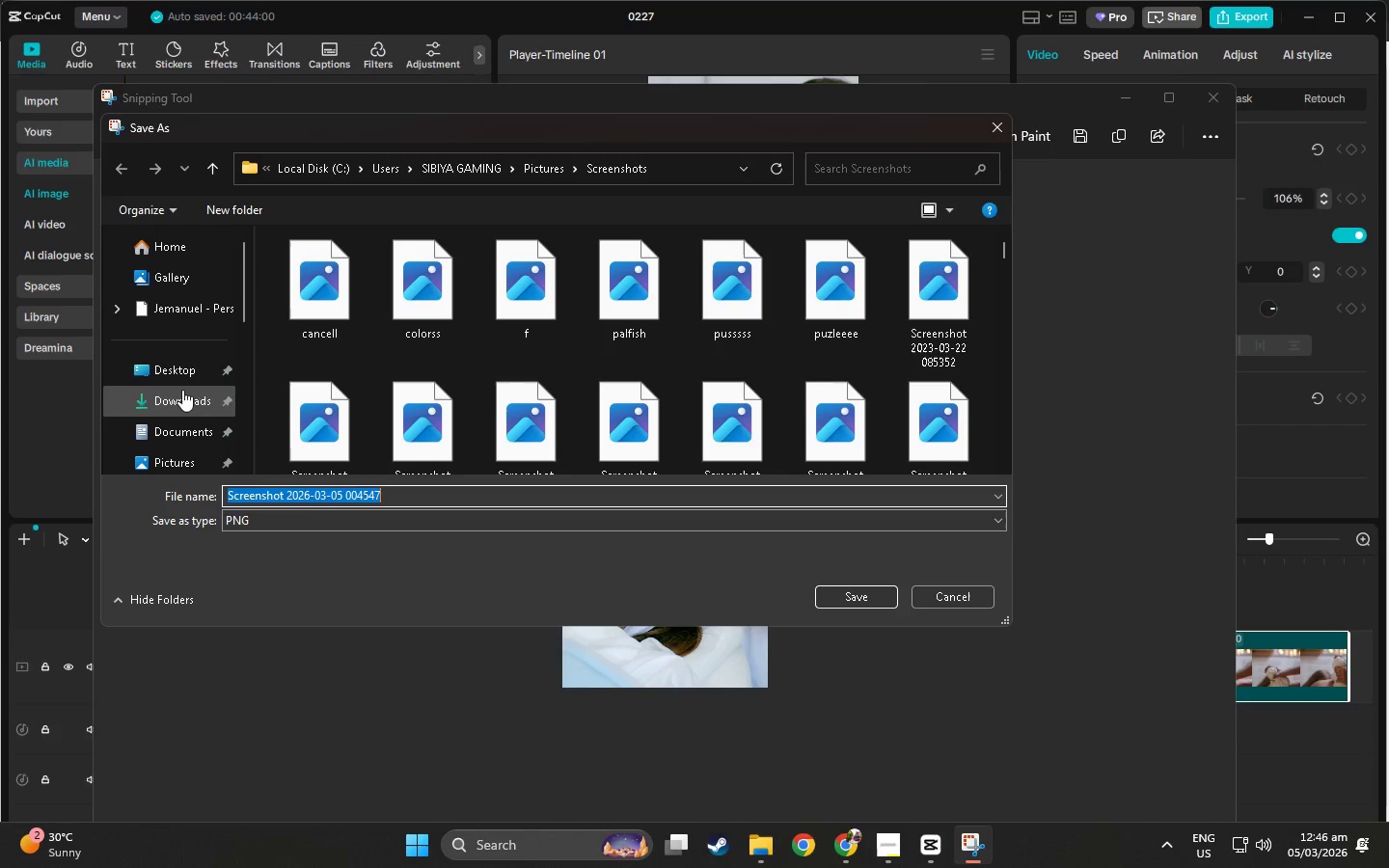 
left_click([182, 399])
 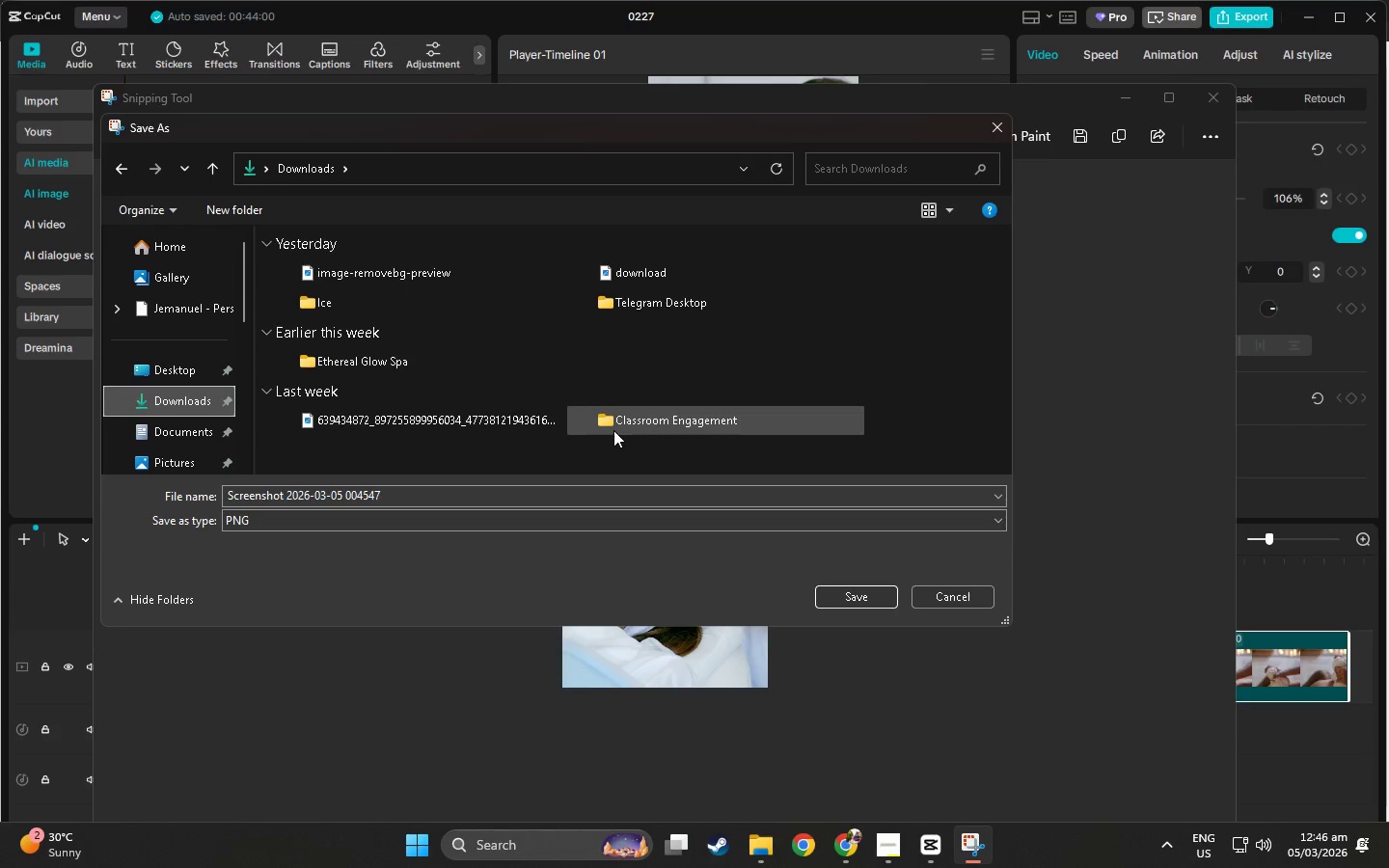 
wait(16.83)
 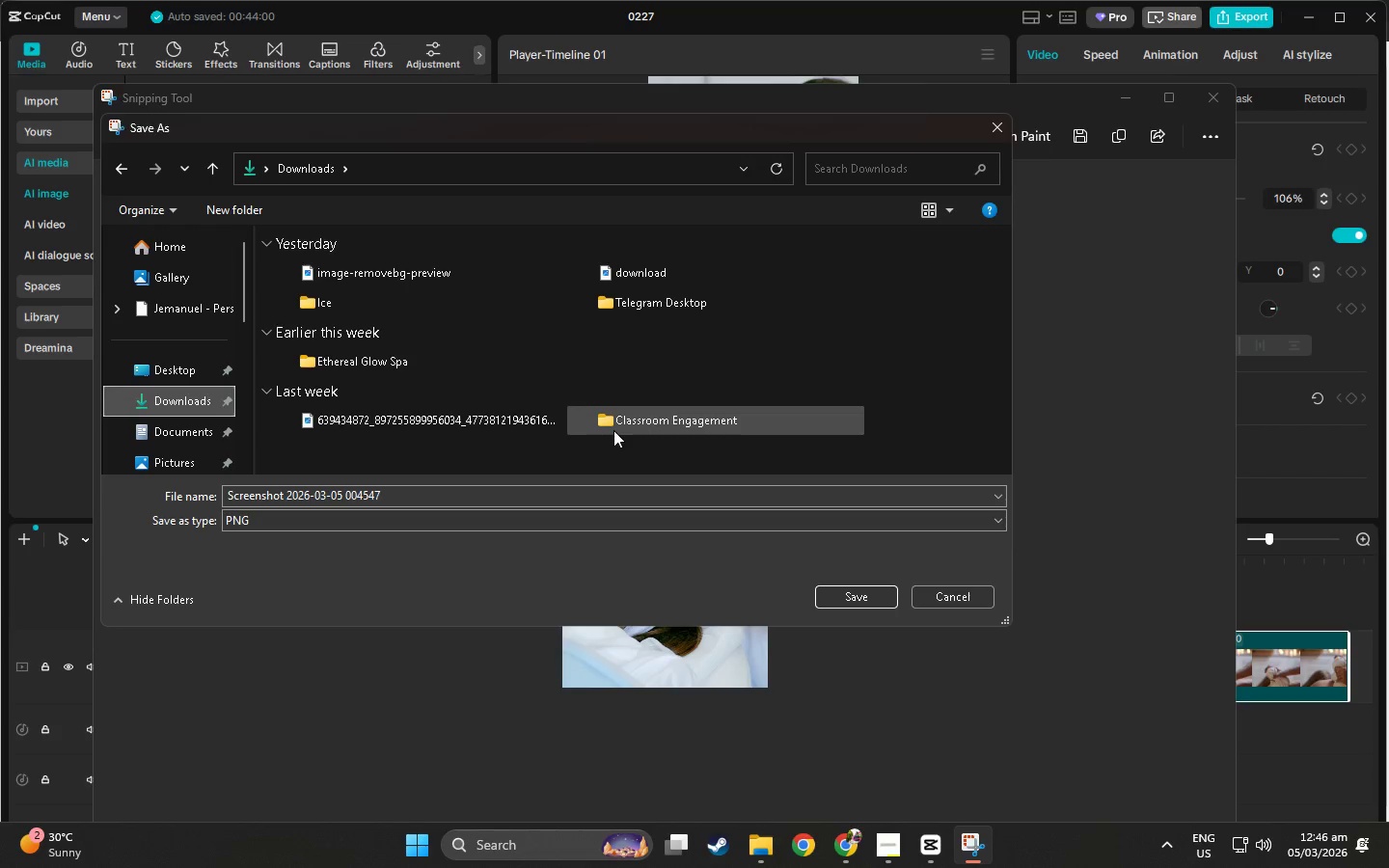 
left_click([869, 596])
 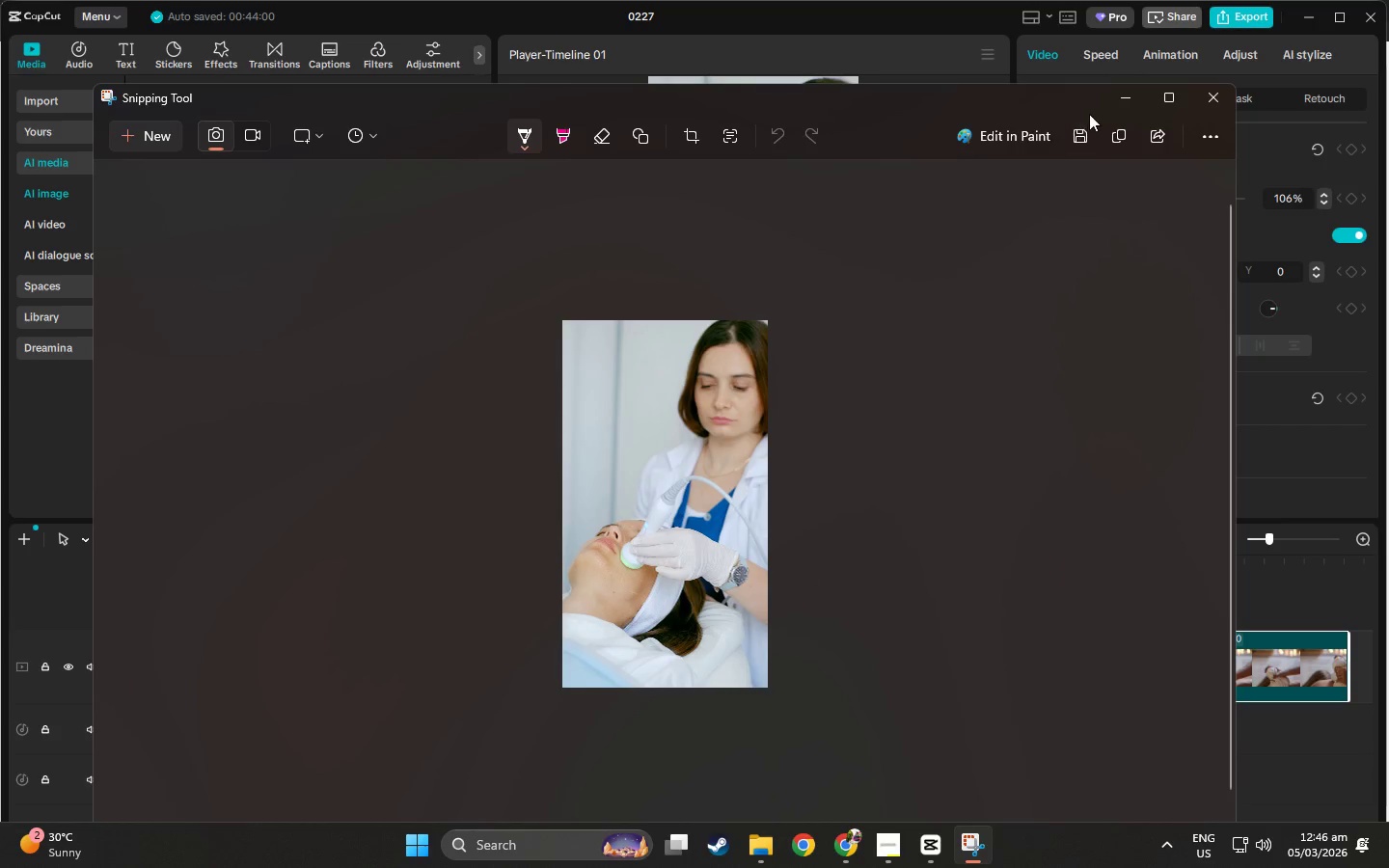 
left_click([1124, 92])
 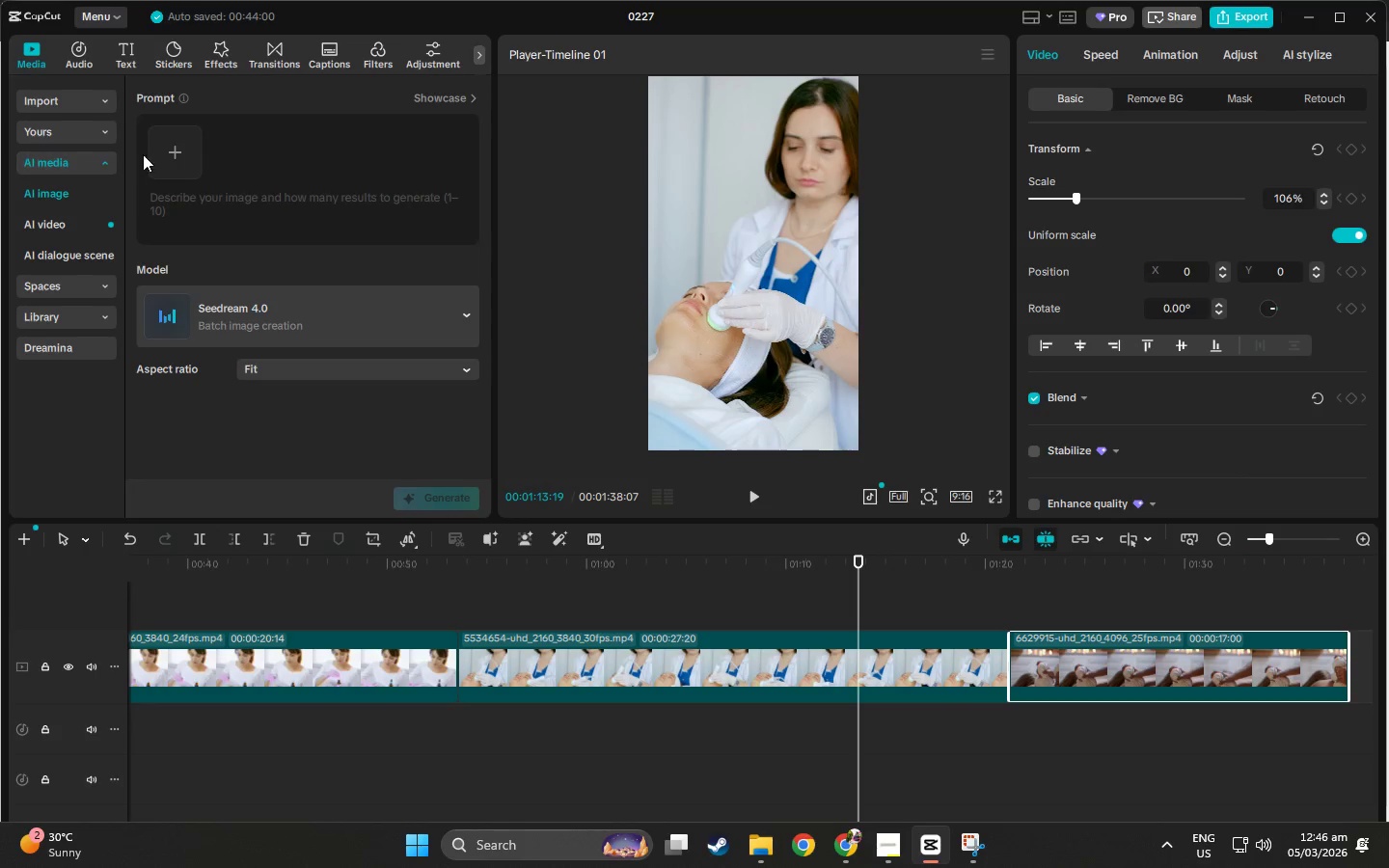 
left_click([175, 144])
 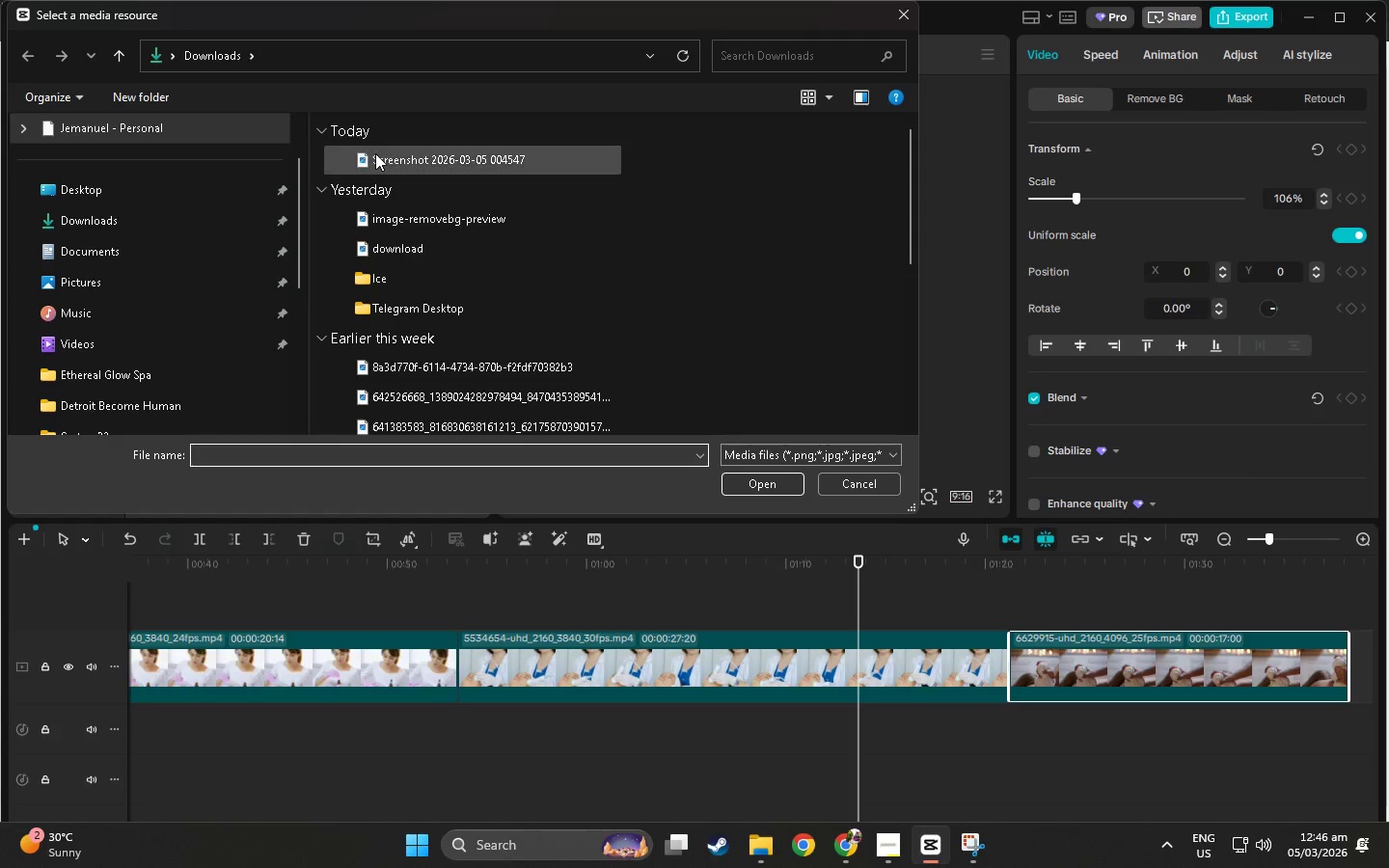 
double_click([375, 153])
 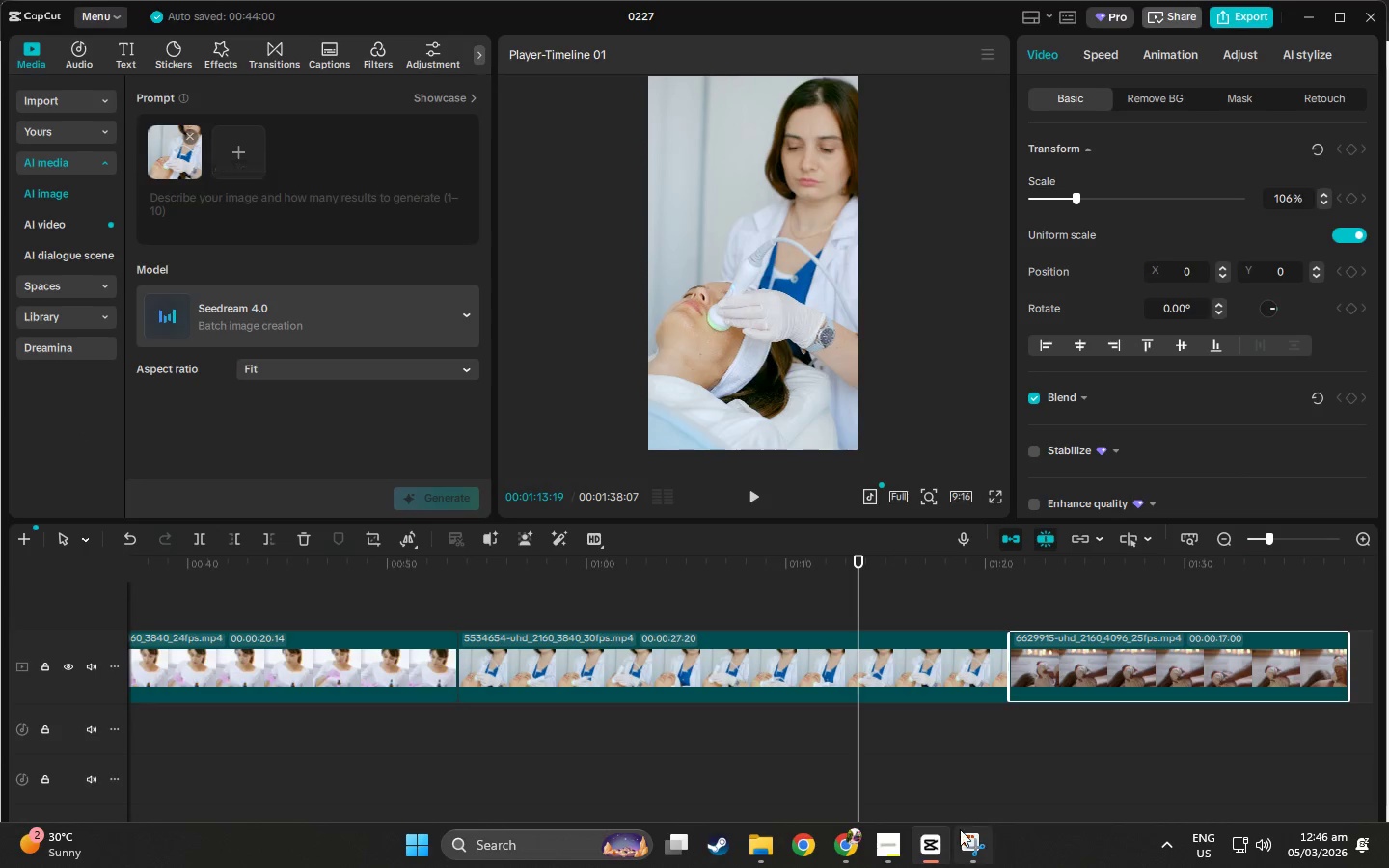 
left_click([855, 855])
 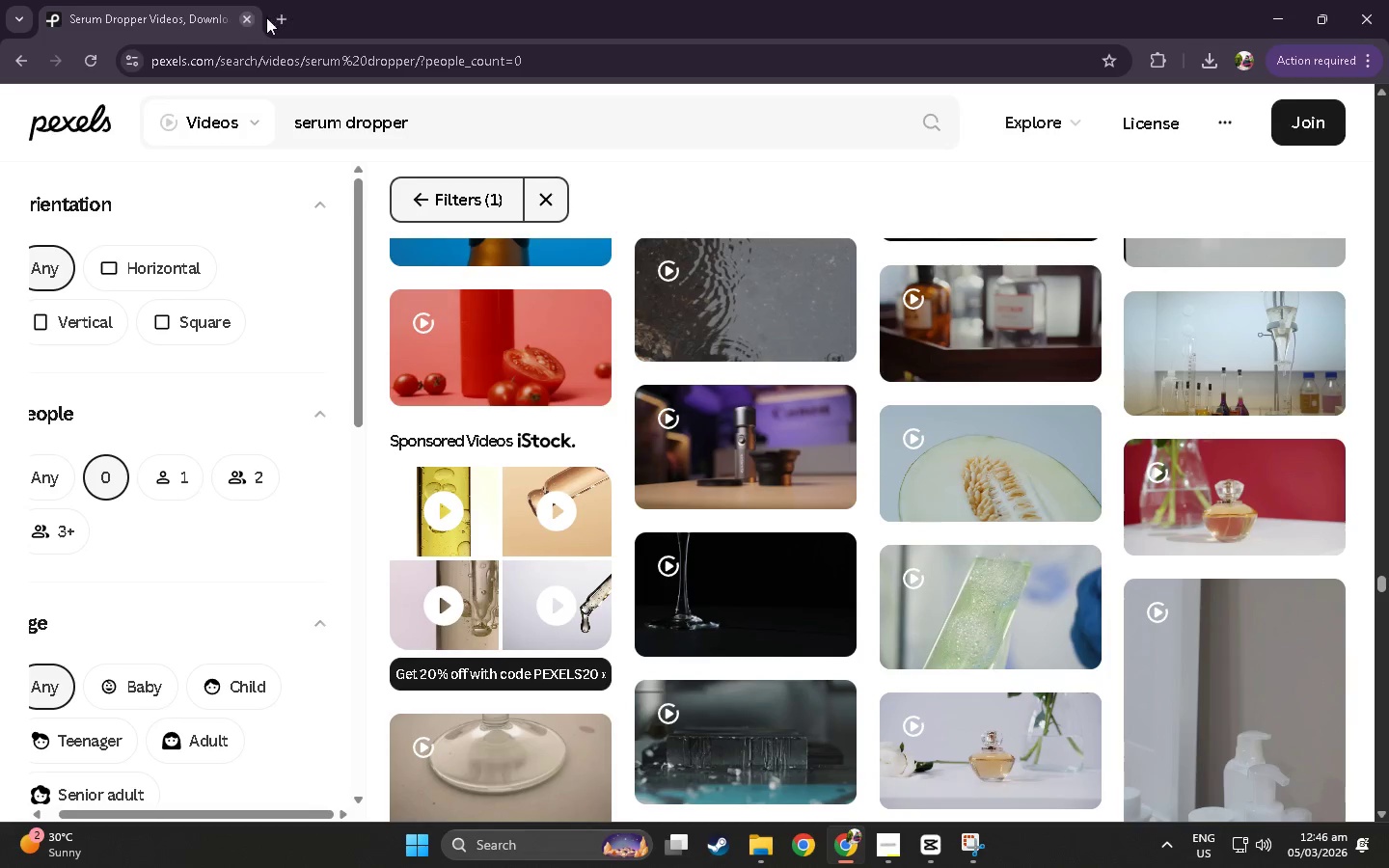 
left_click([276, 19])
 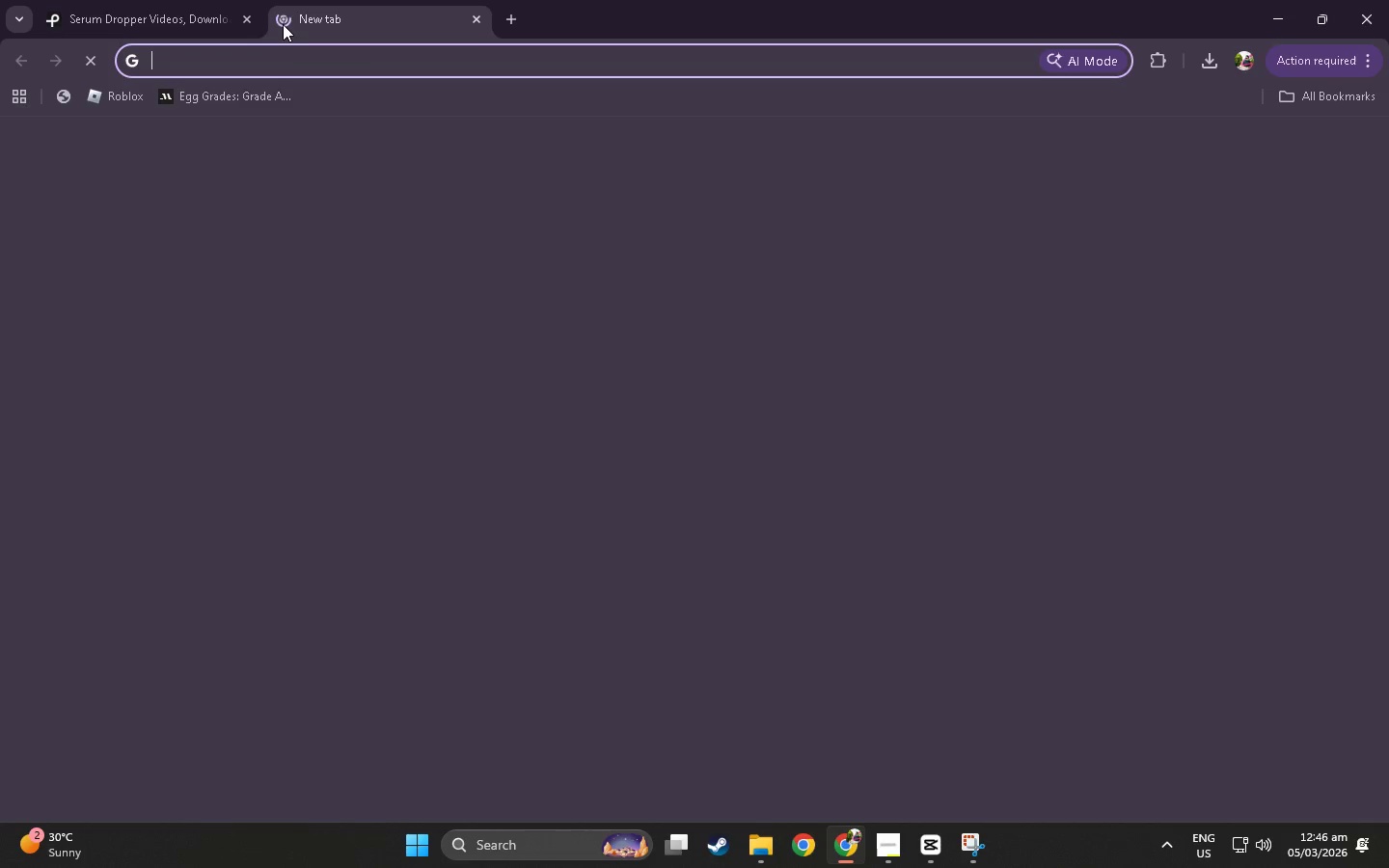 
type(cryoglobe)
 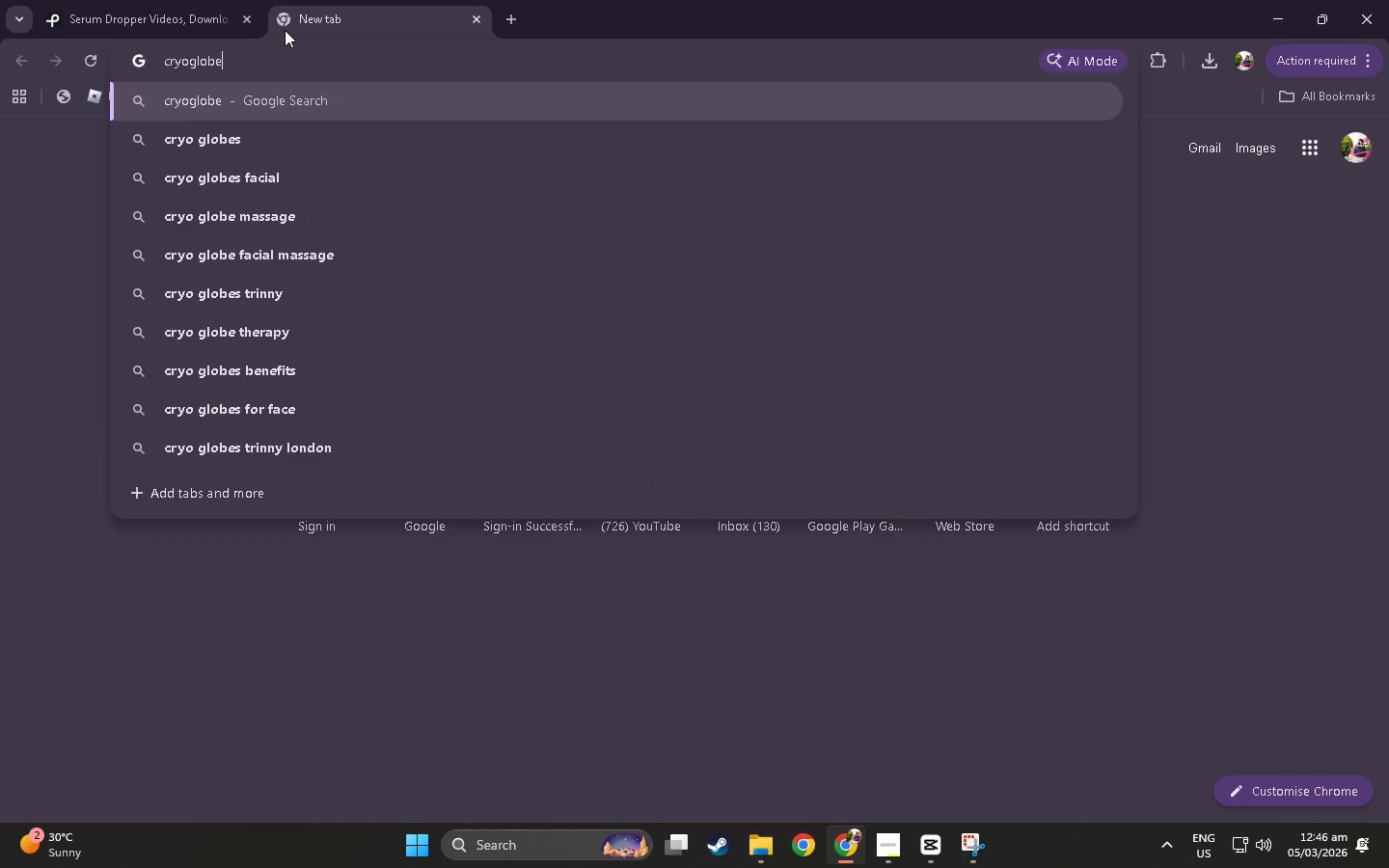 
key(Enter)
 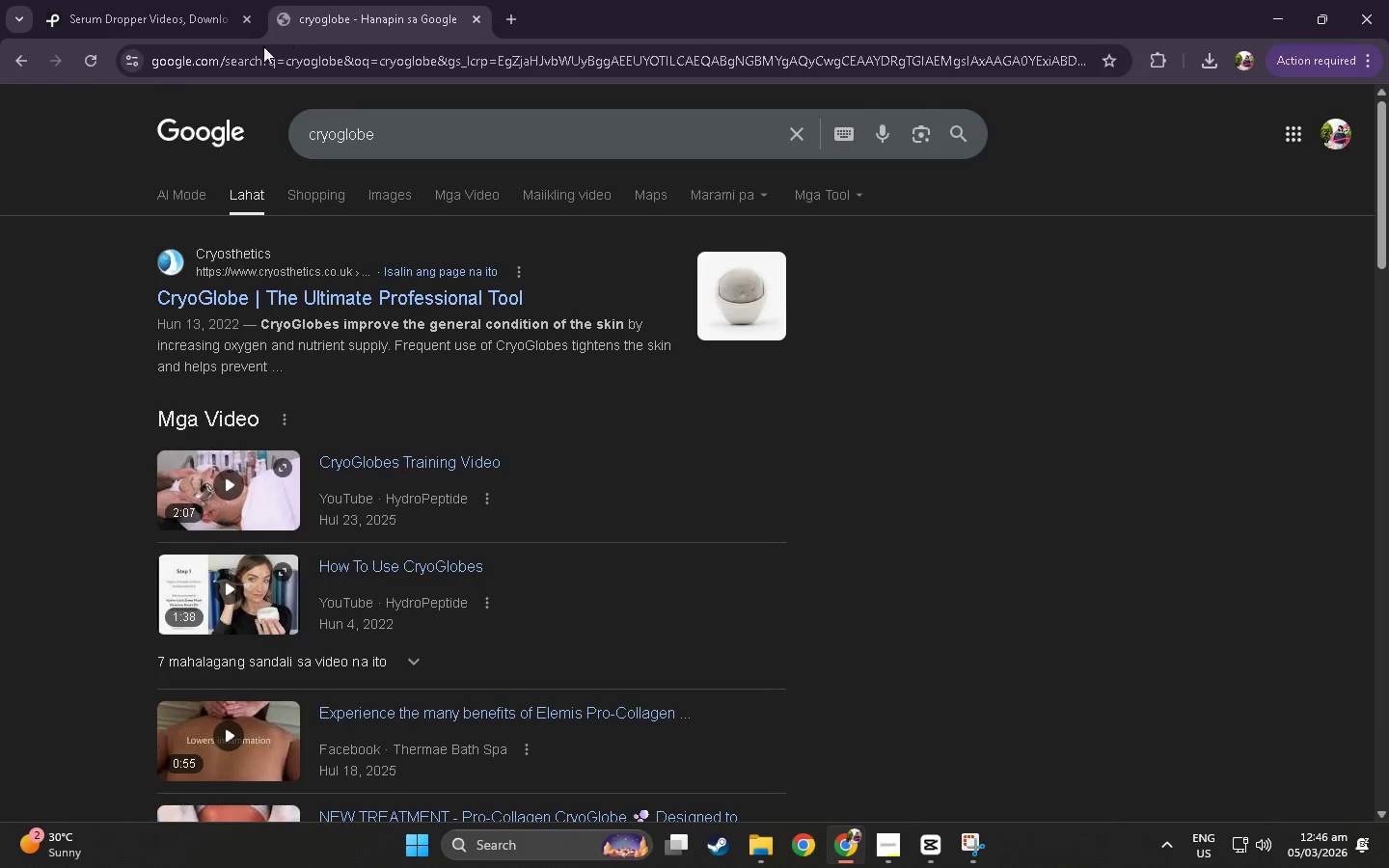 
left_click([413, 207])
 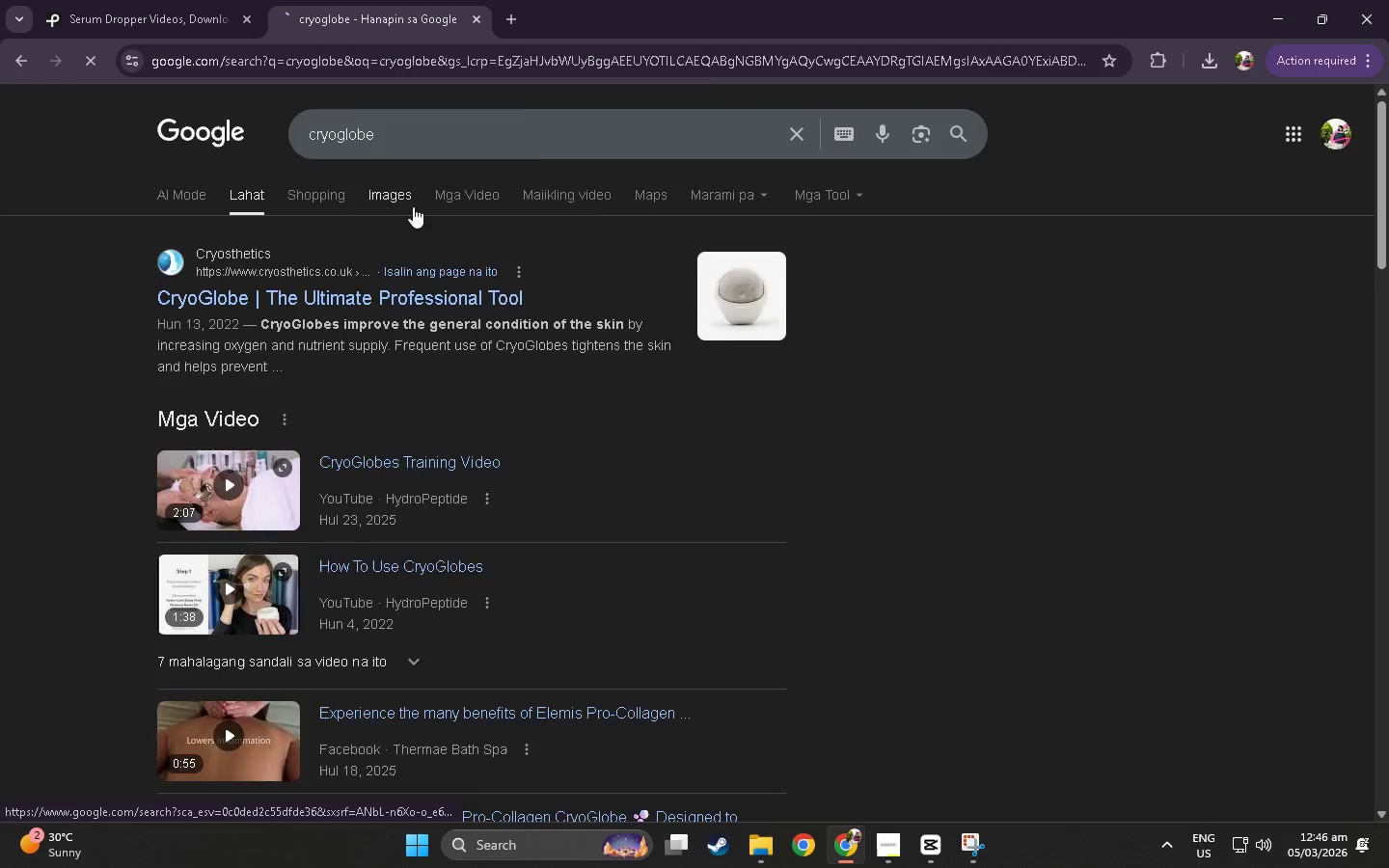 
mouse_move([399, 207])
 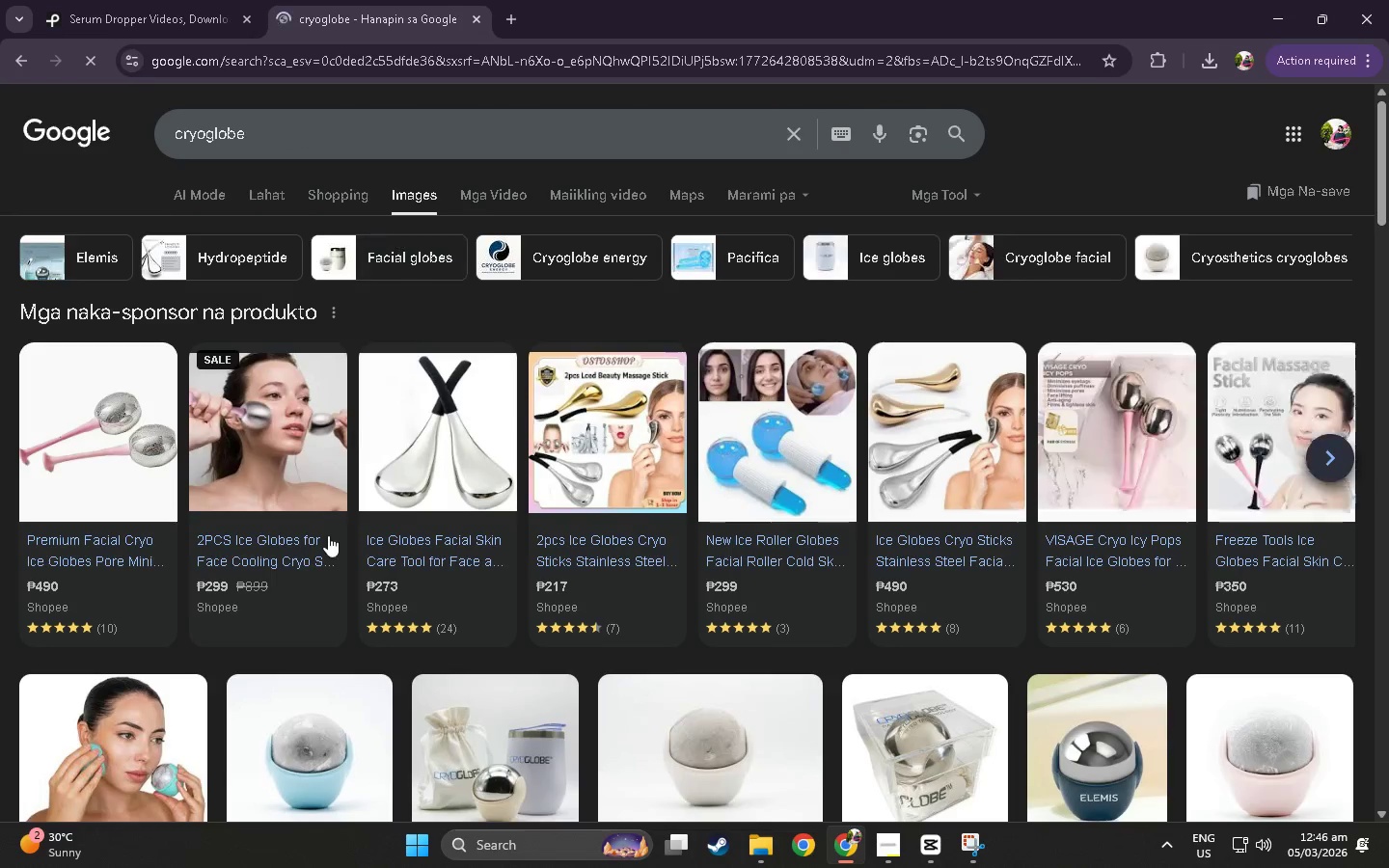 
scroll: coordinate [112, 509], scroll_direction: down, amount: 91.0
 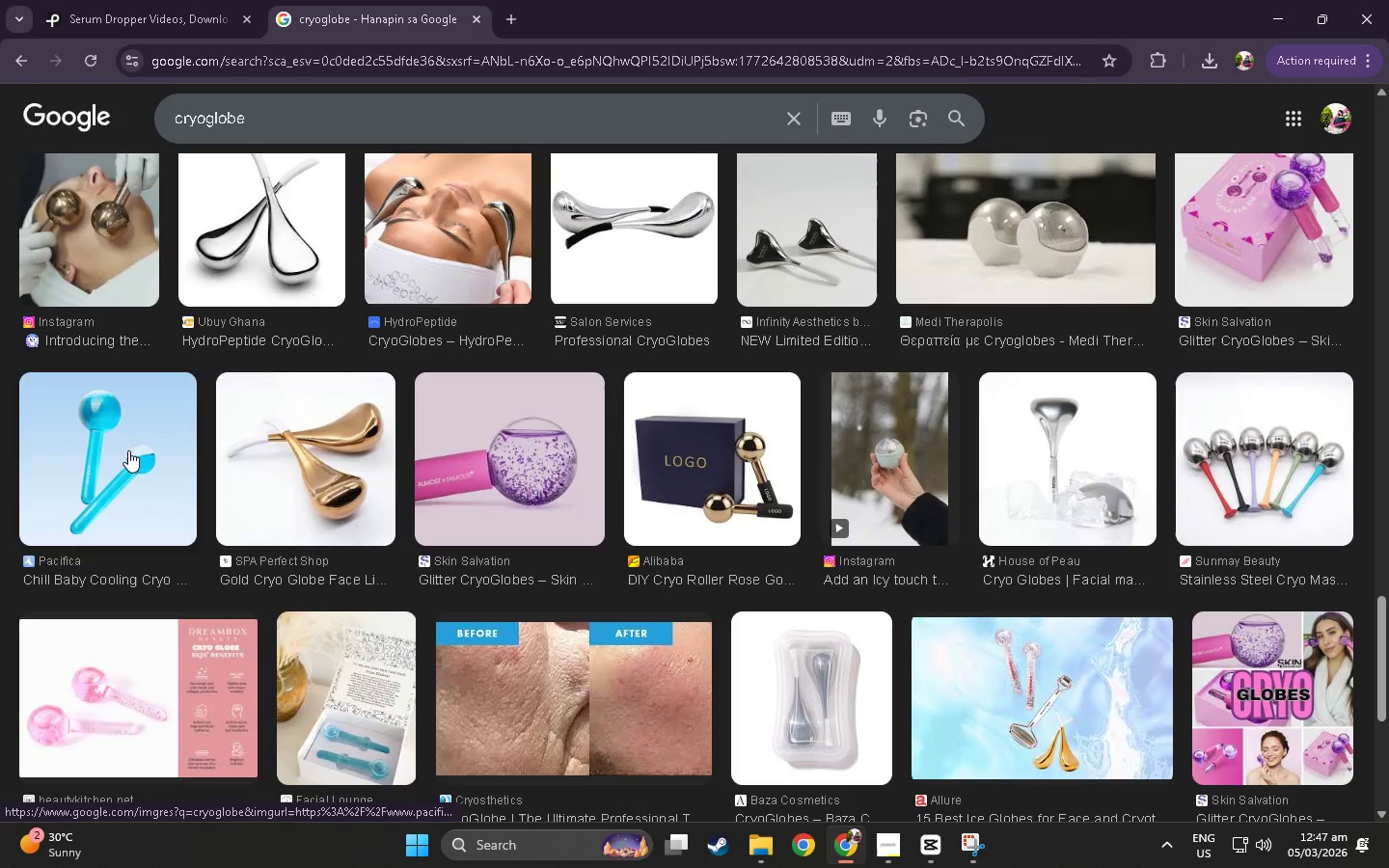 
left_click([128, 450])
 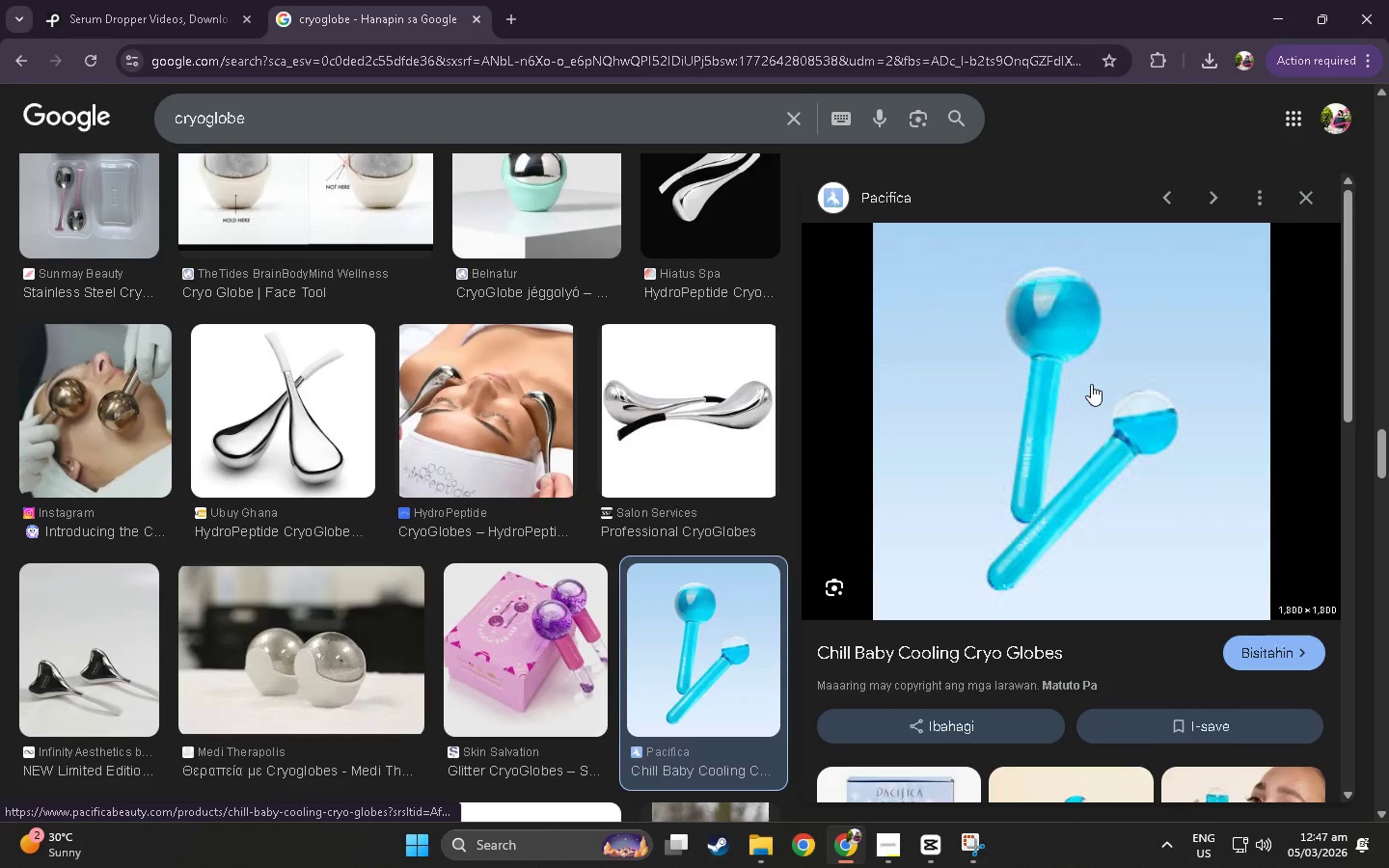 
right_click([1091, 384])
 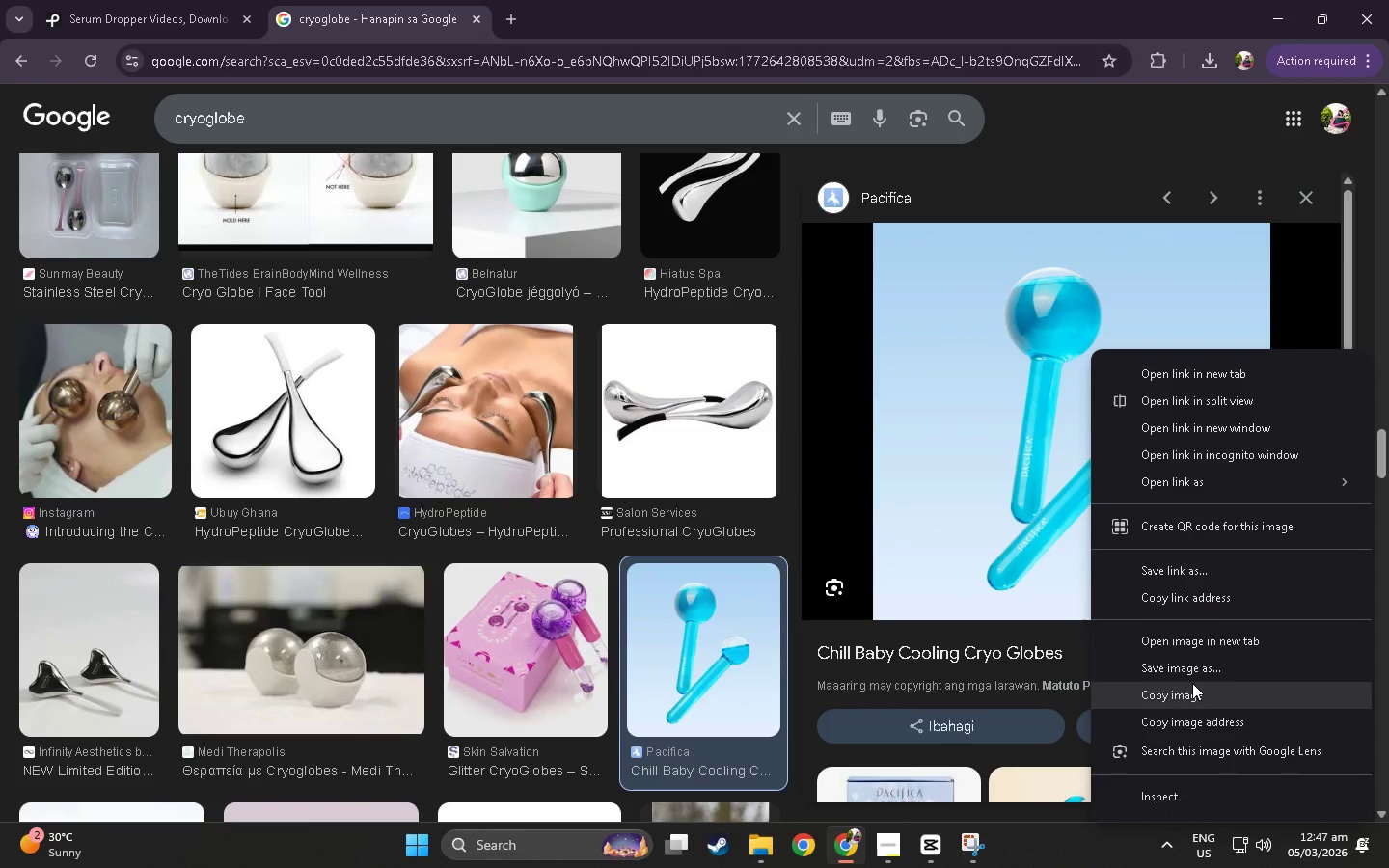 
left_click([1192, 668])
 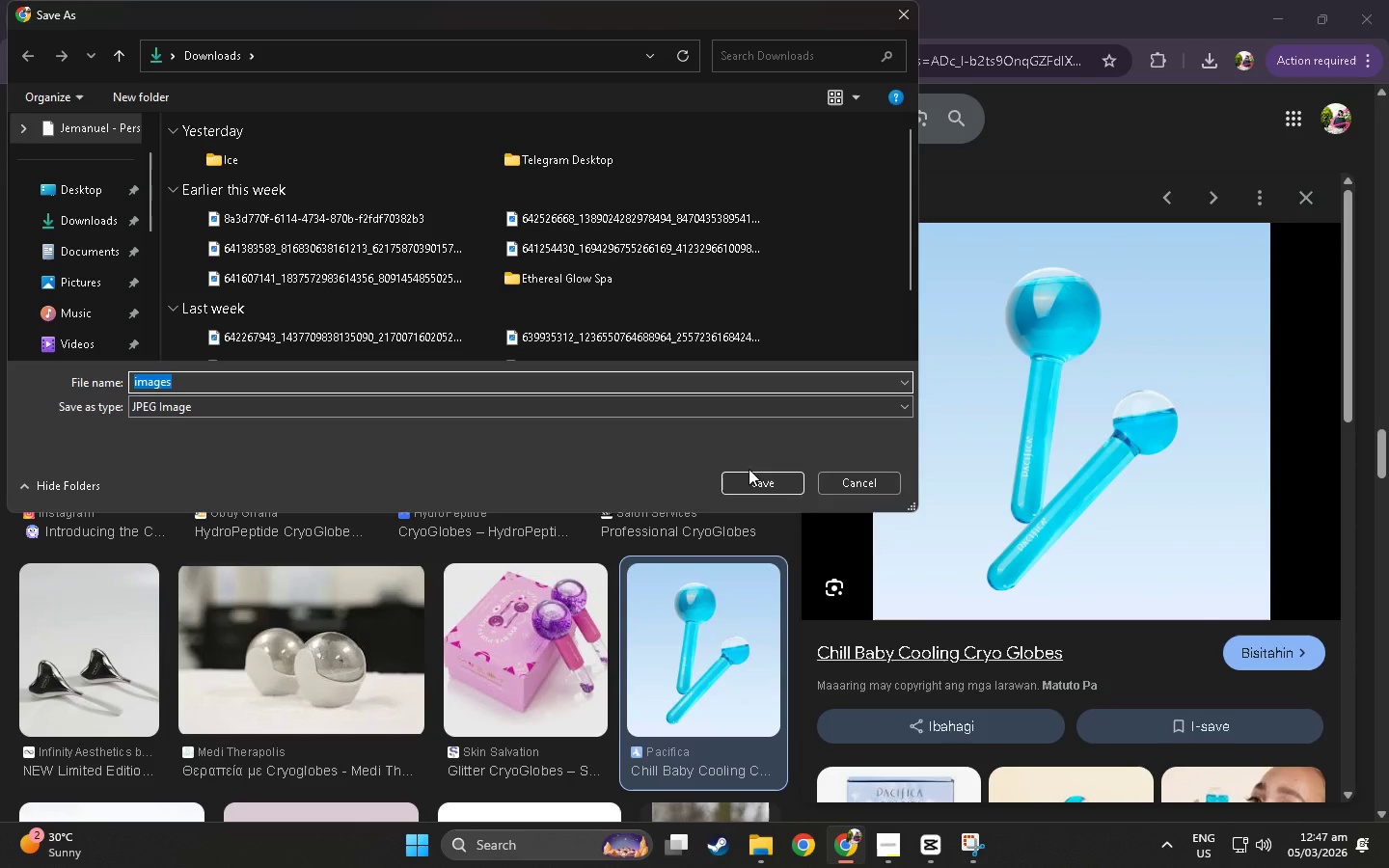 
left_click([775, 480])
 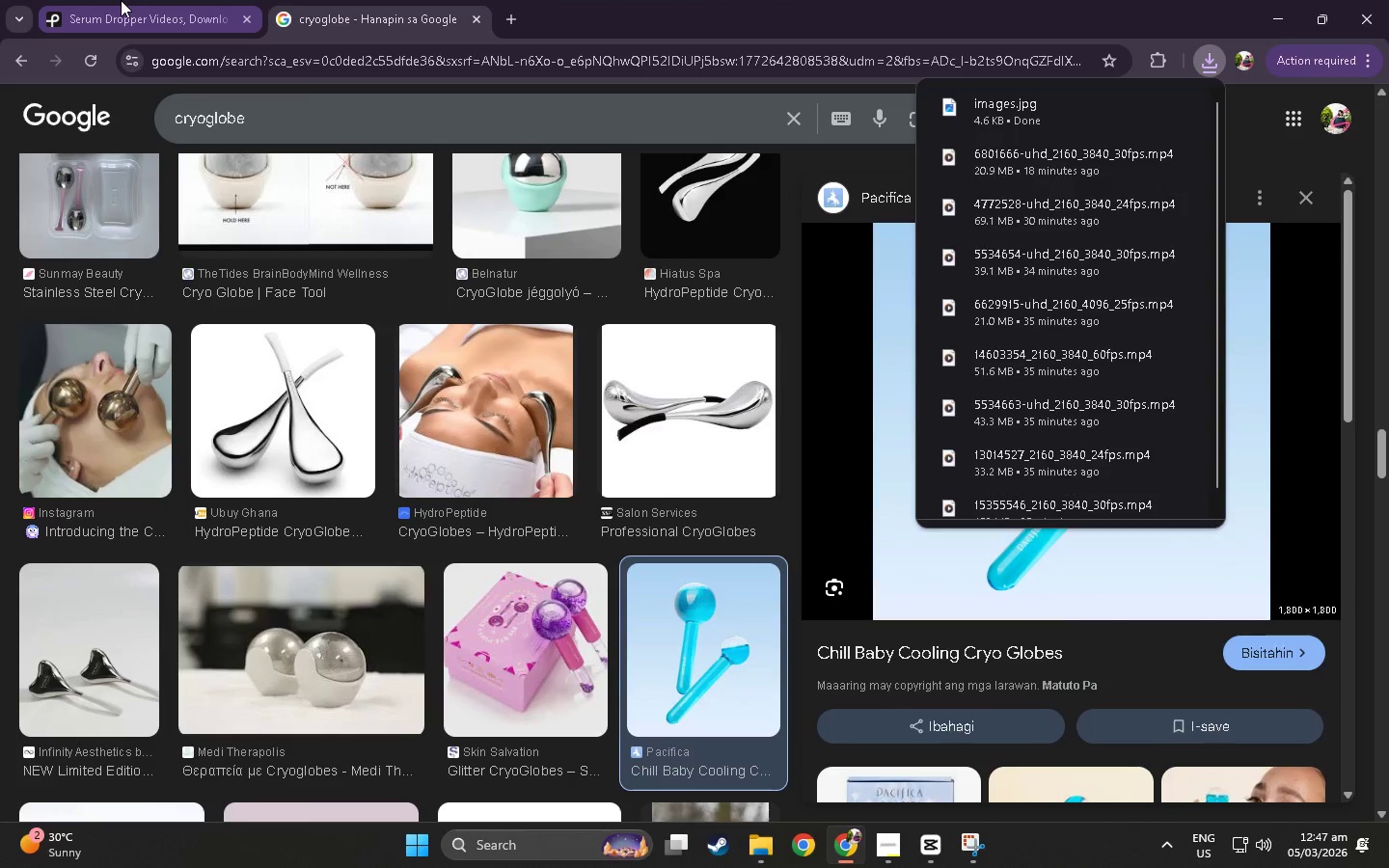 
left_click([121, 0])
 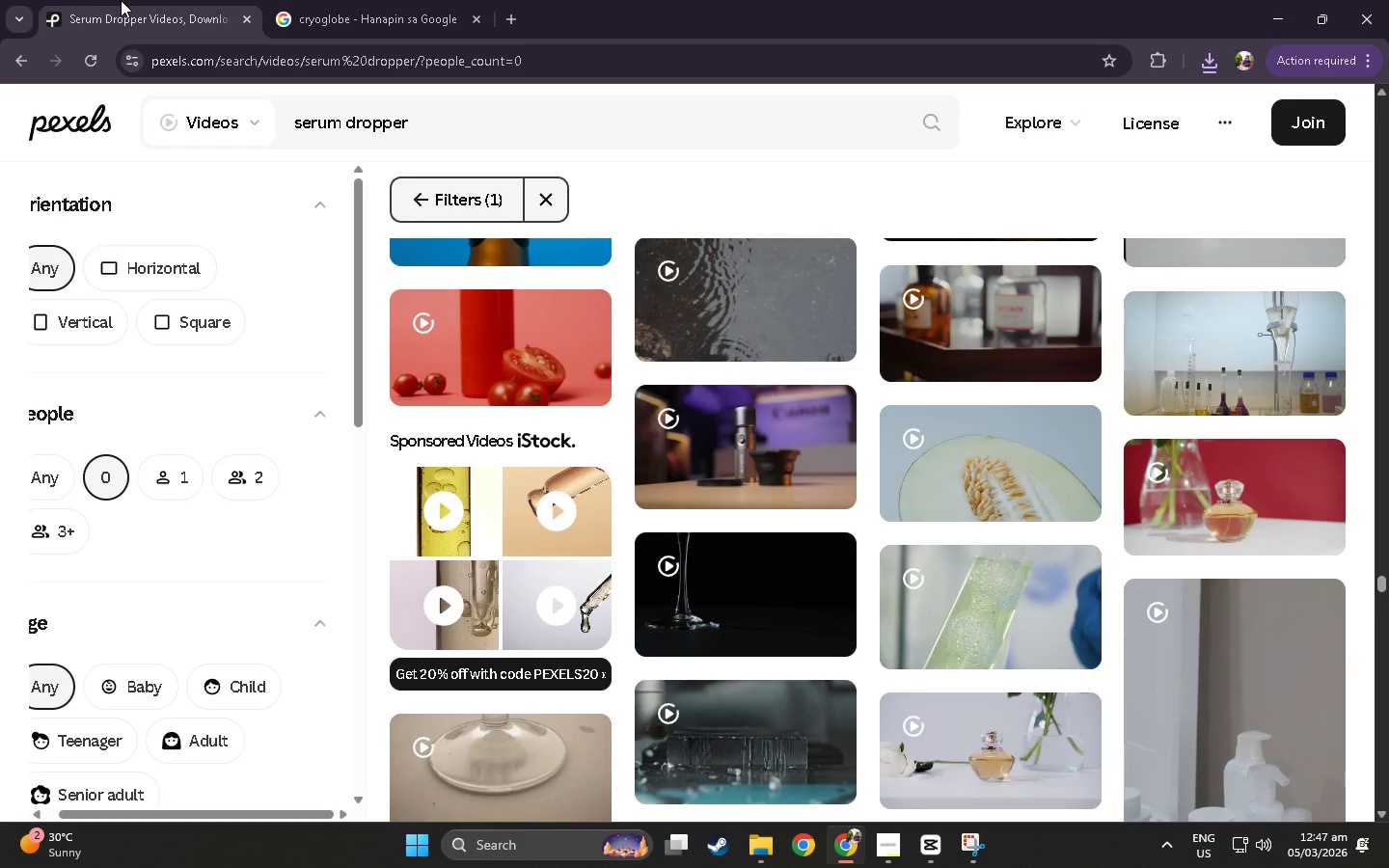 
key(Alt+Tab)
 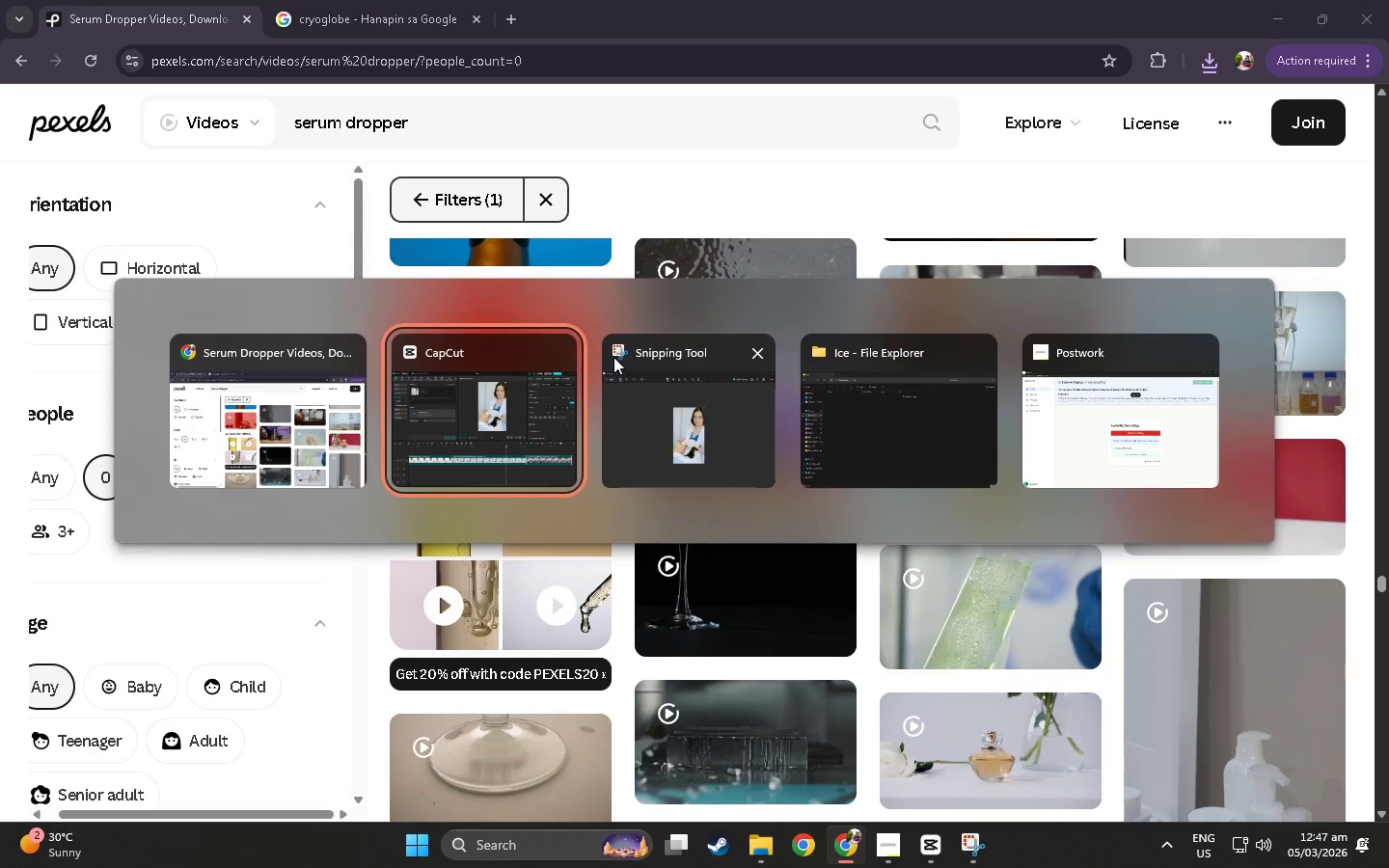 
key(Alt+Tab)
 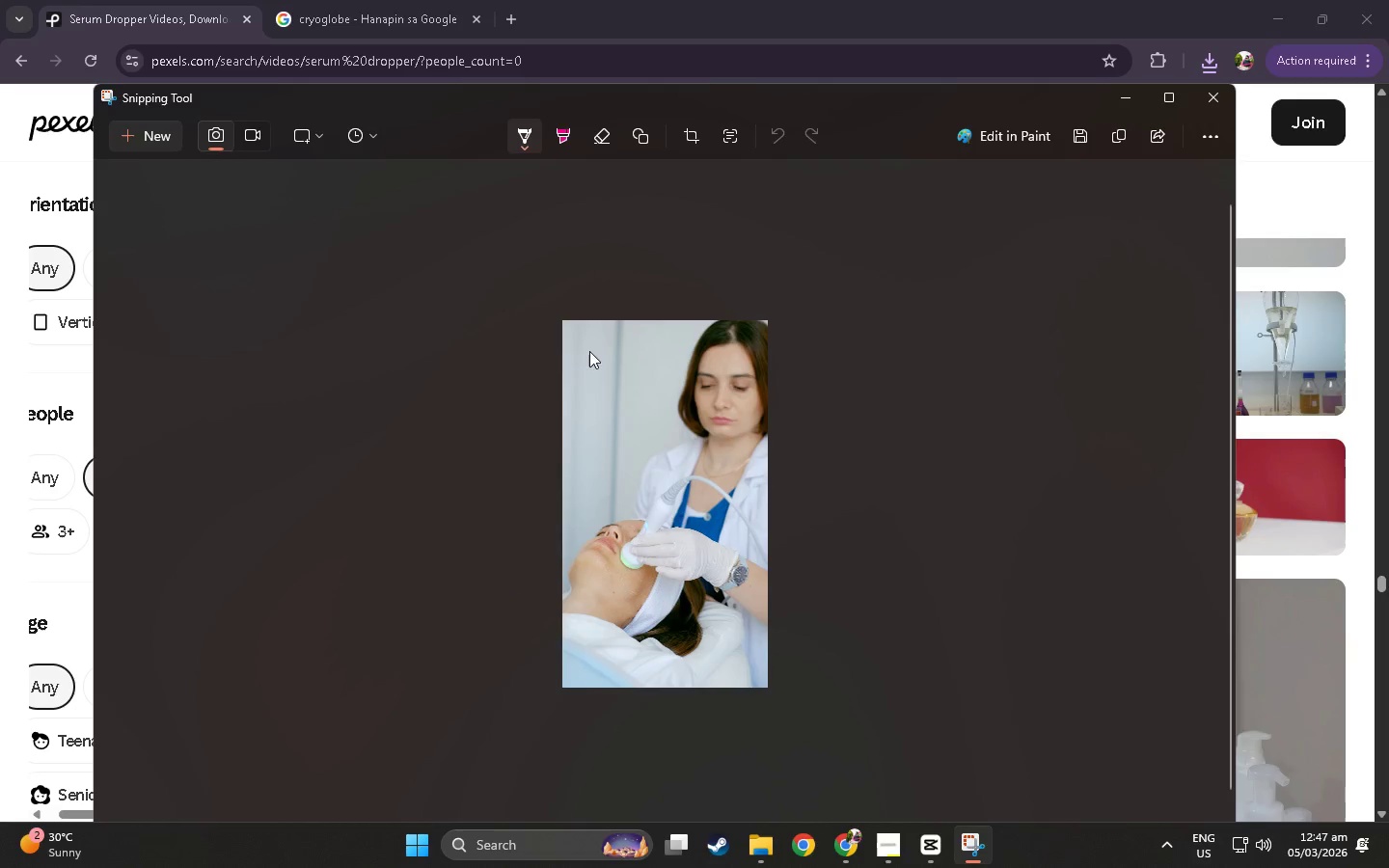 
key(Alt+Tab)
 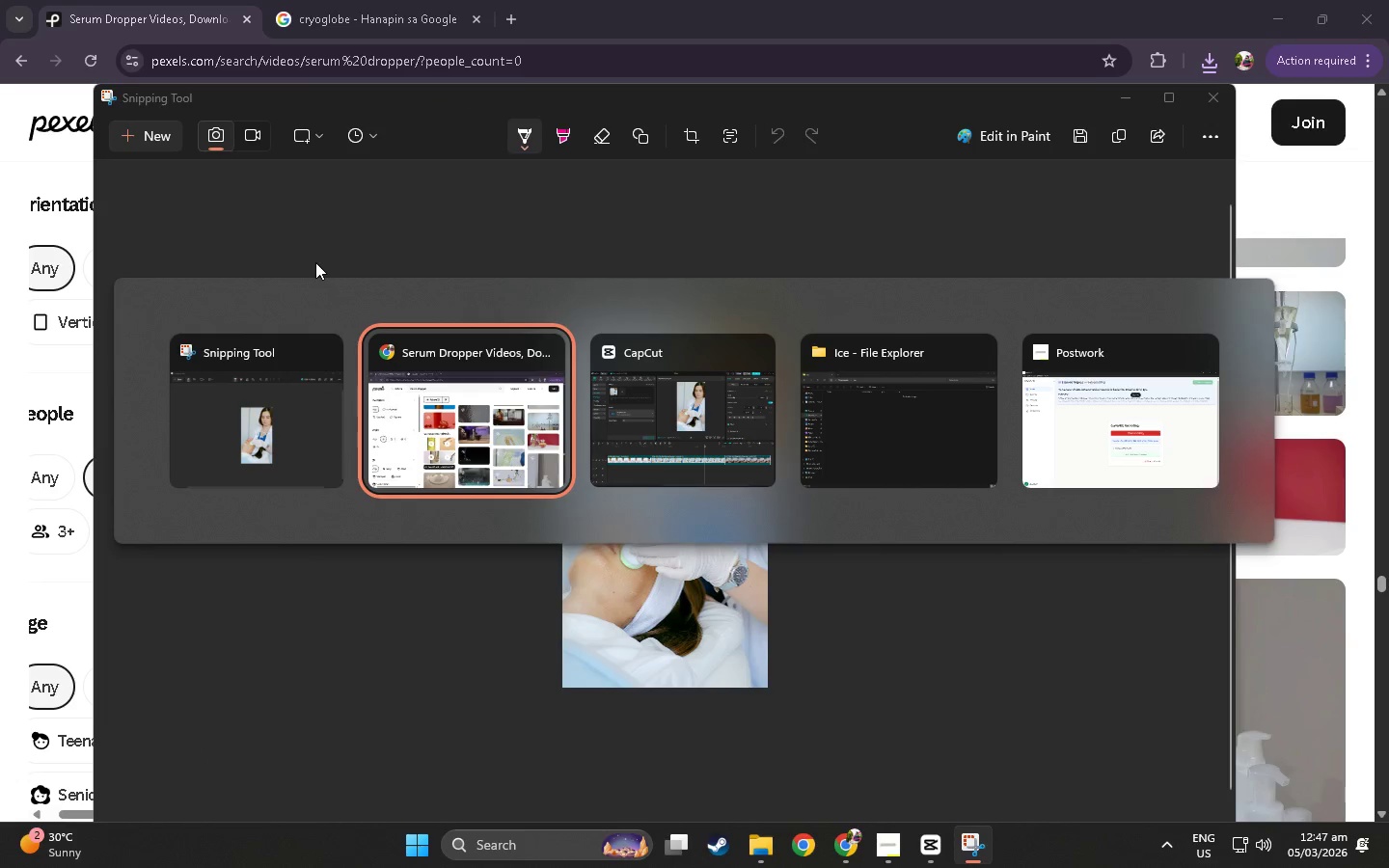 
key(Alt+Tab)
 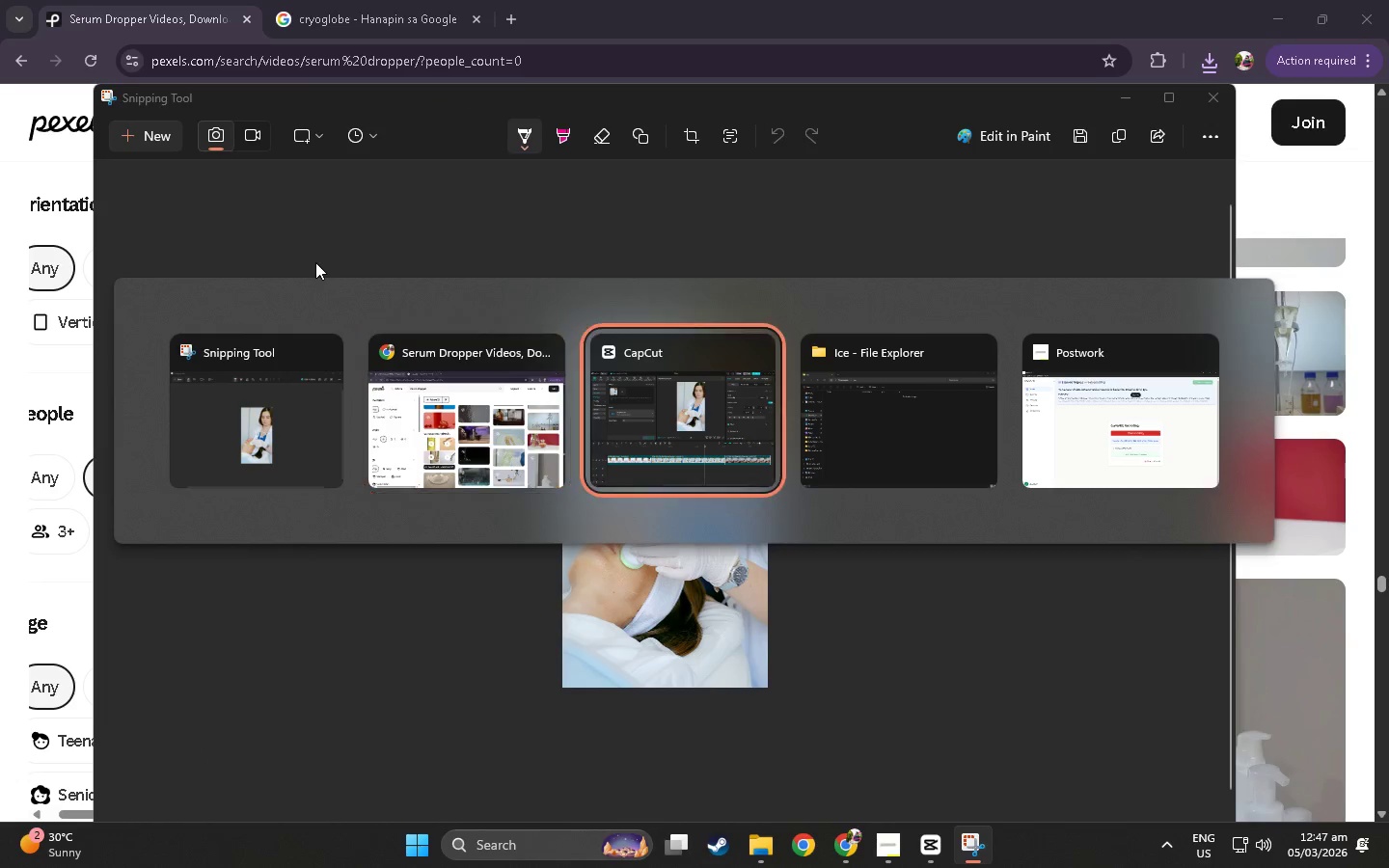 
key(Alt+Tab)
 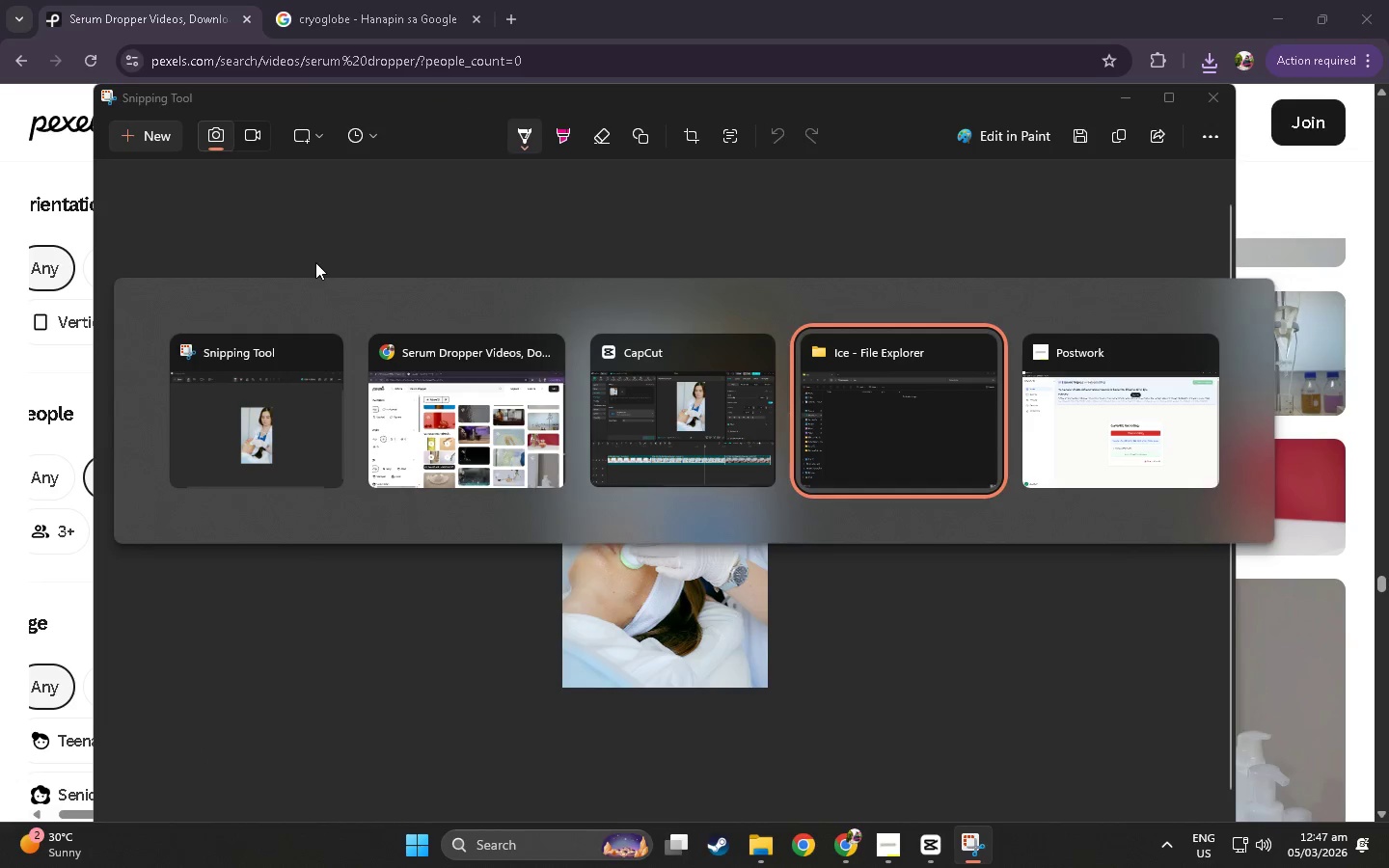 
key(Alt+Tab)